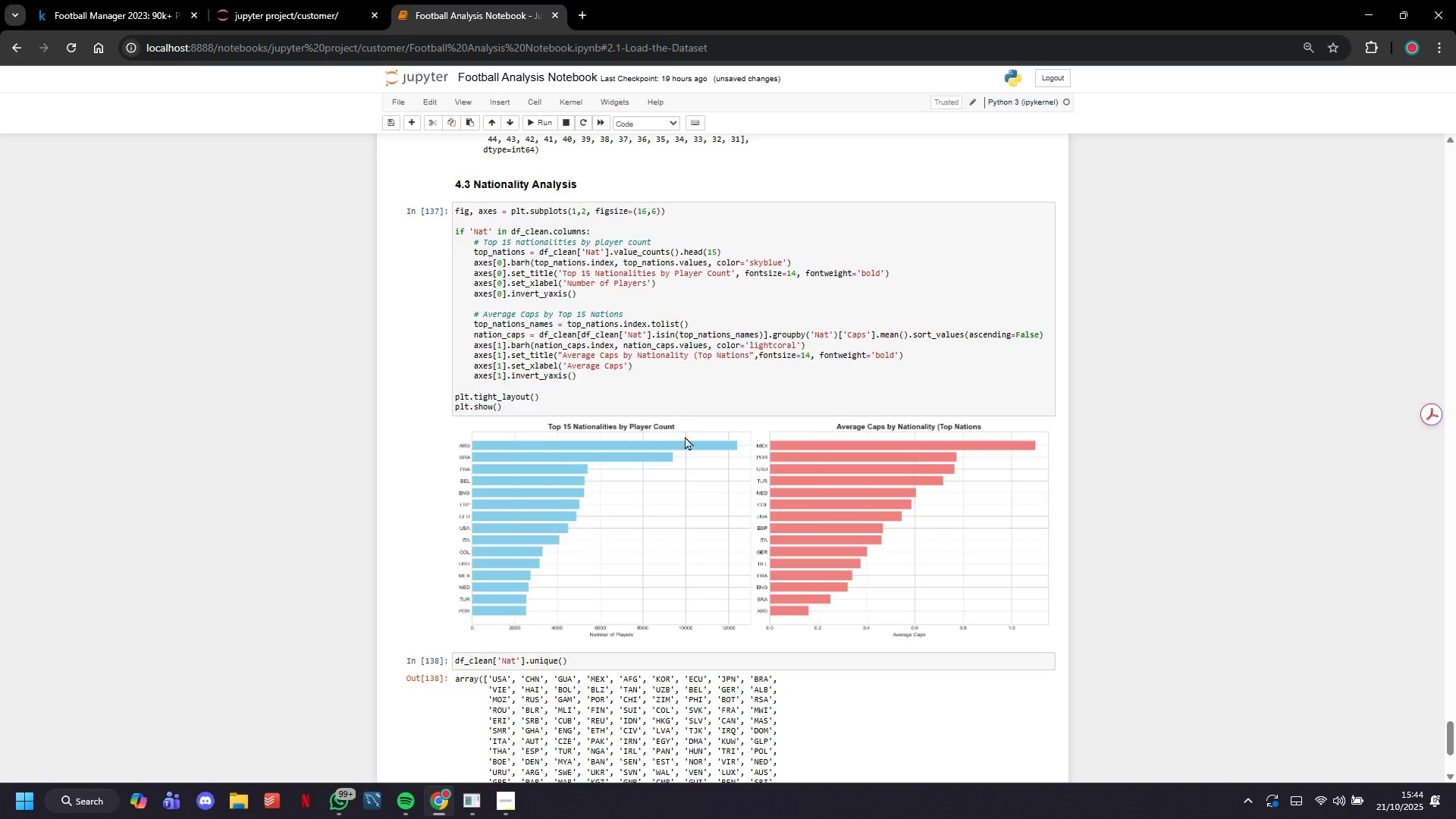 
scroll: coordinate [699, 496], scroll_direction: down, amount: 4.0
 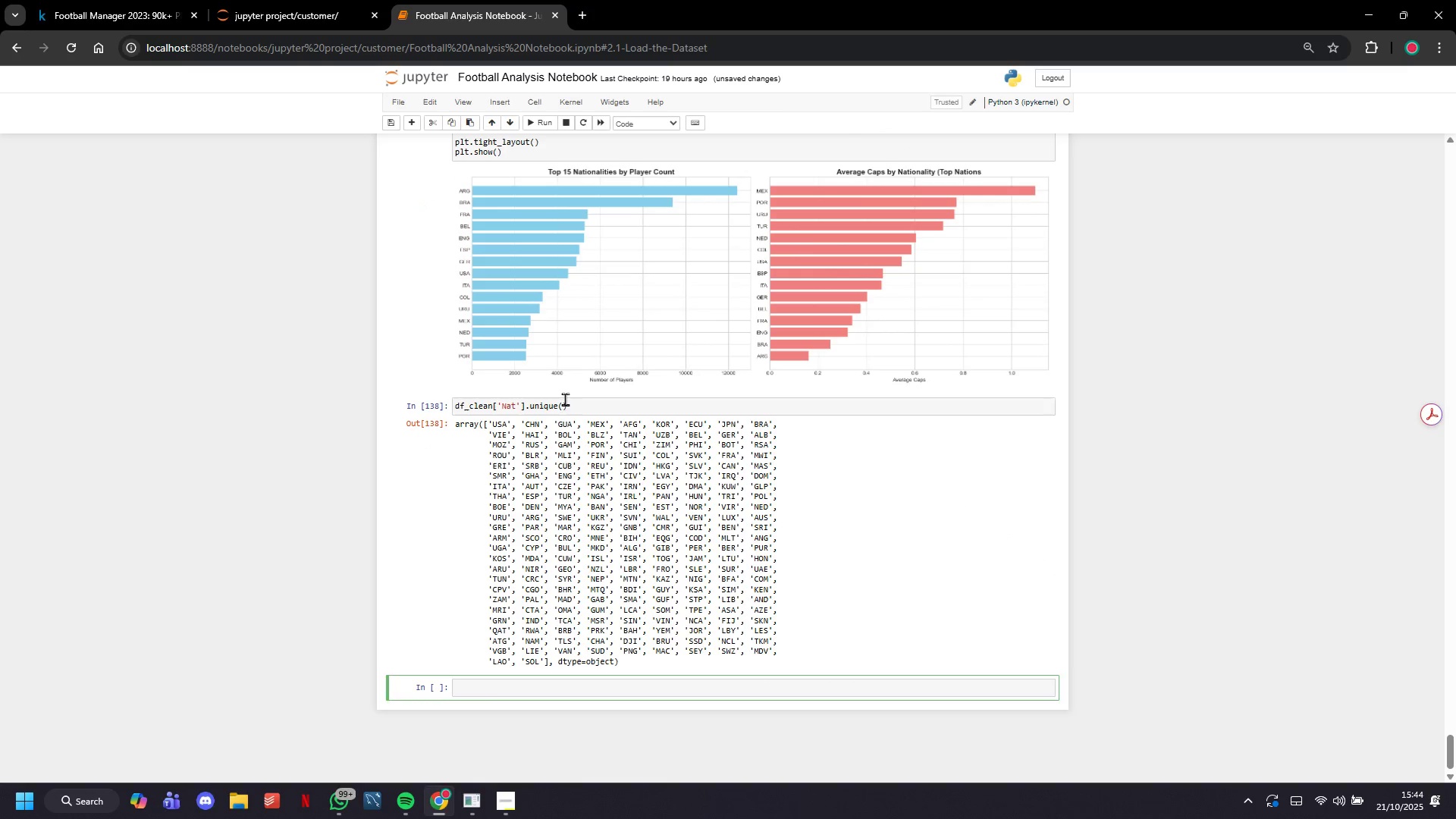 
double_click([565, 398])
 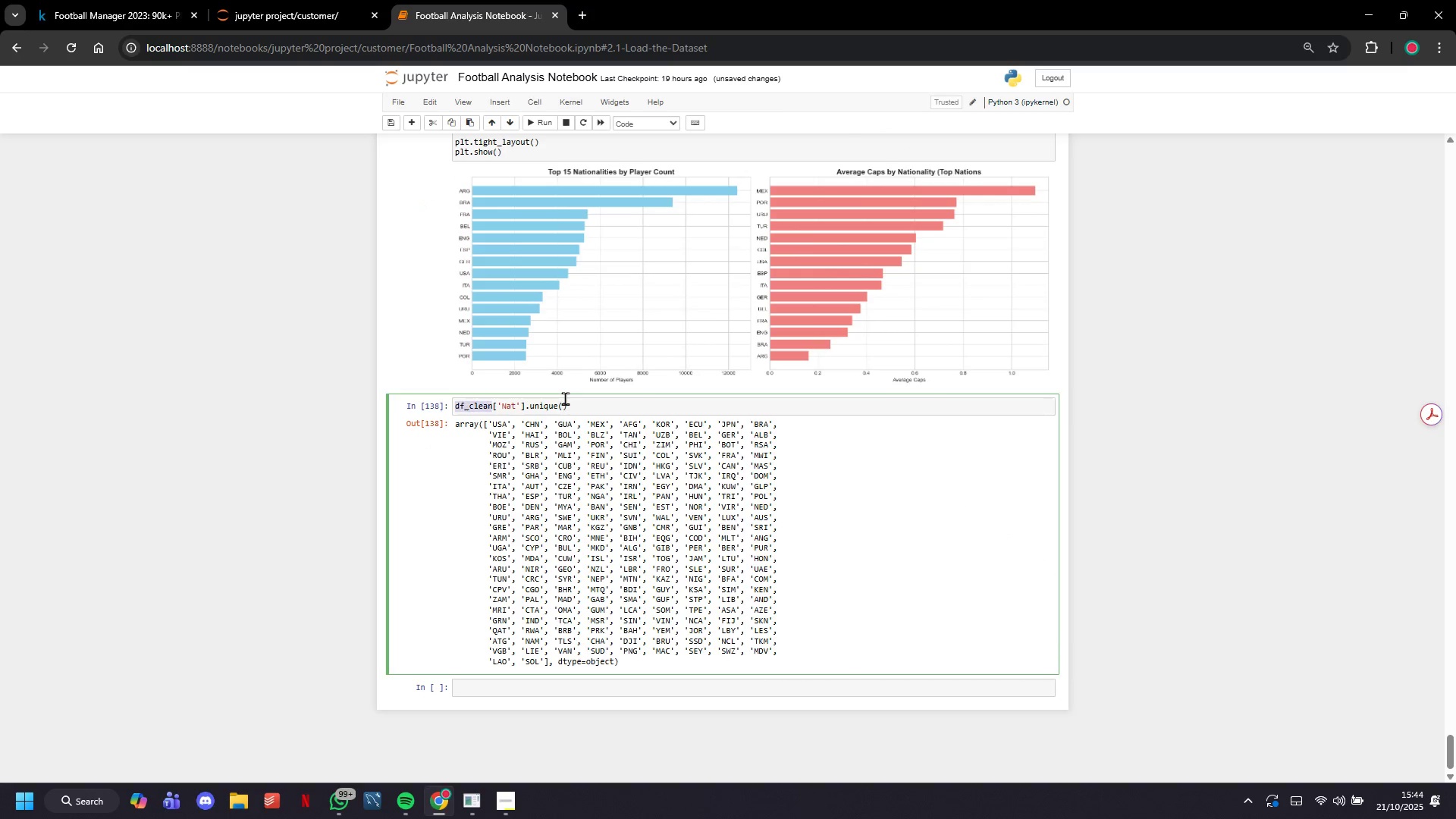 
triple_click([565, 398])
 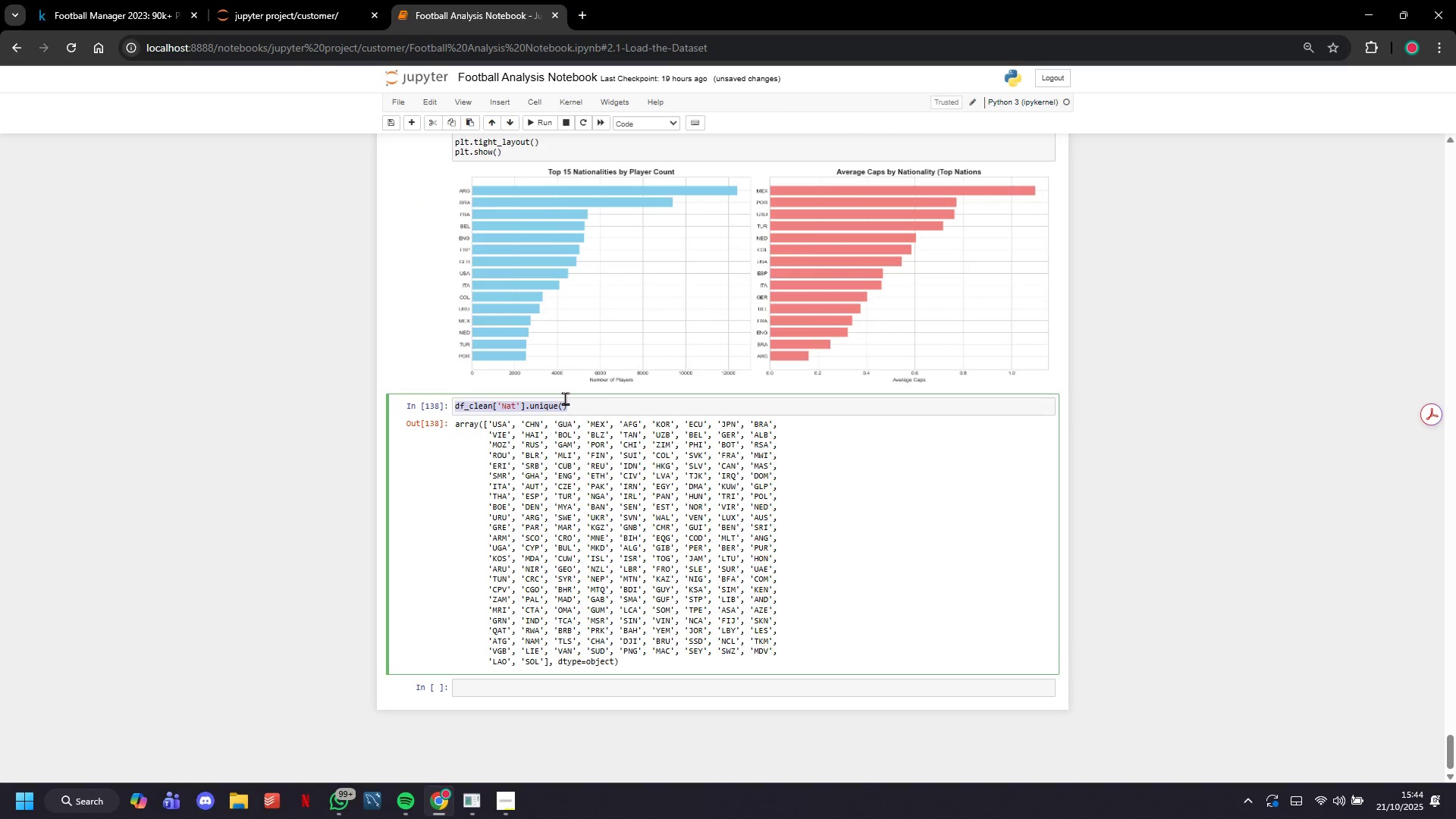 
triple_click([565, 398])
 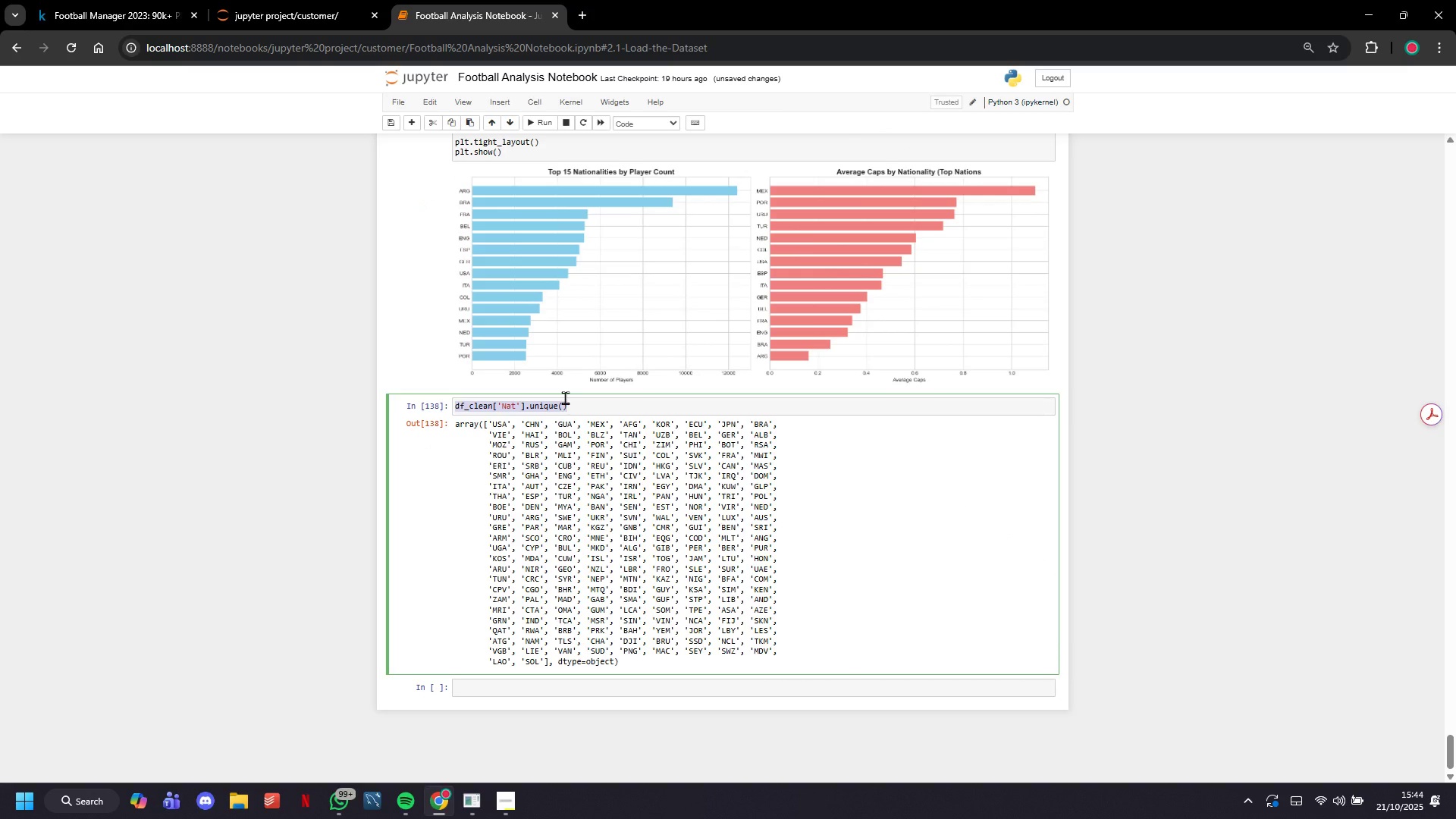 
key(Control+C)
 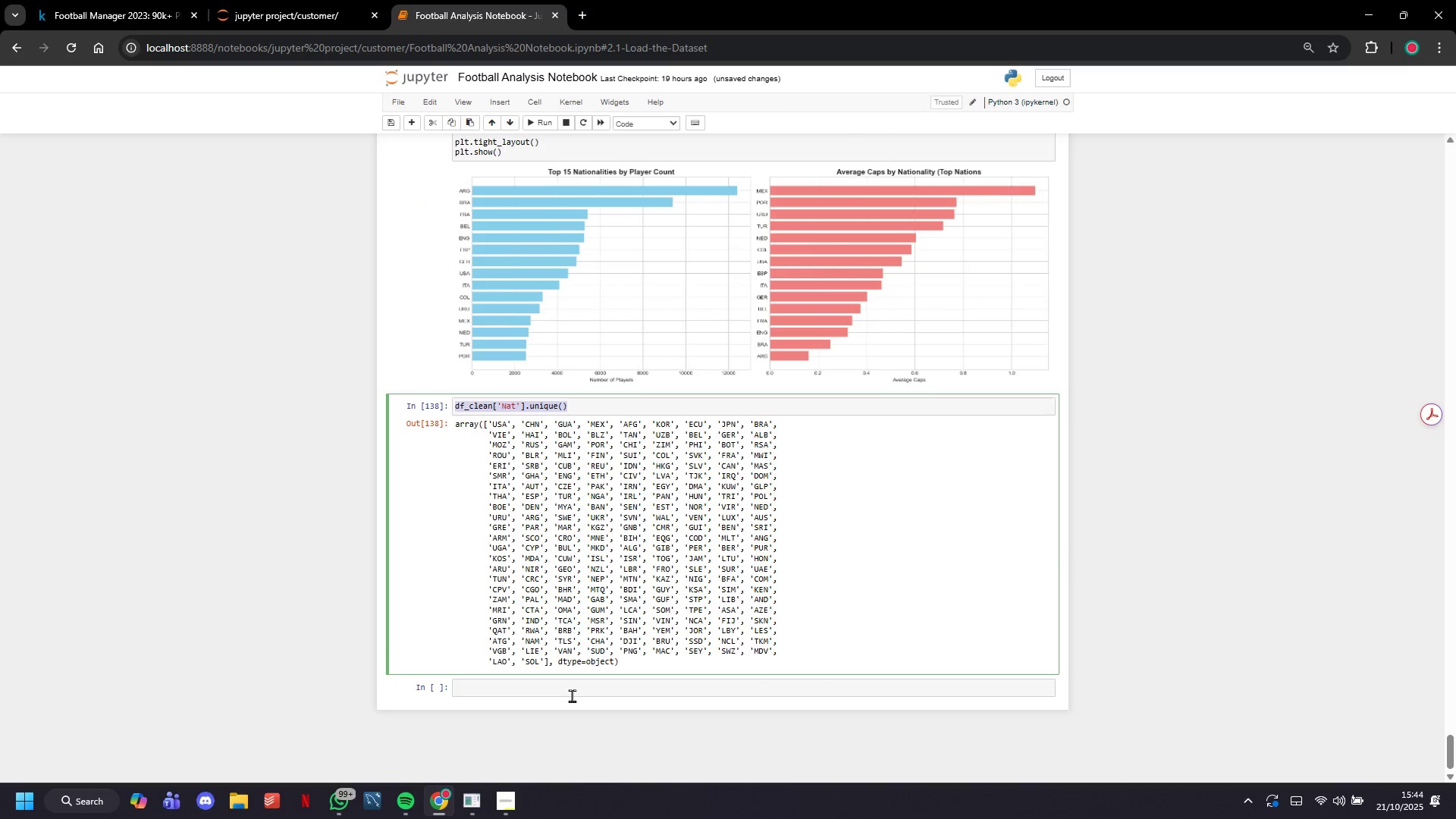 
left_click([572, 695])
 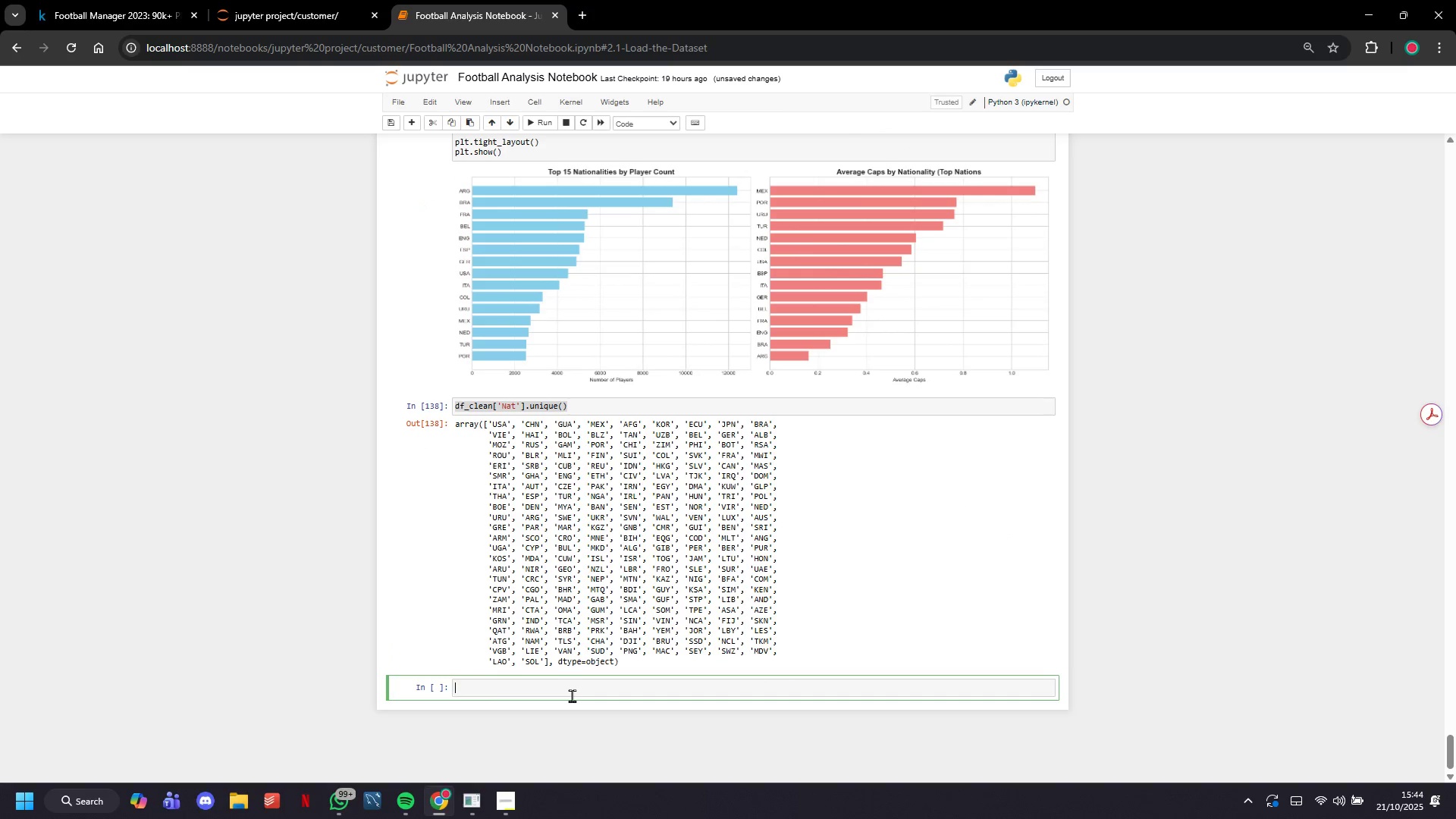 
key(Control+V)
 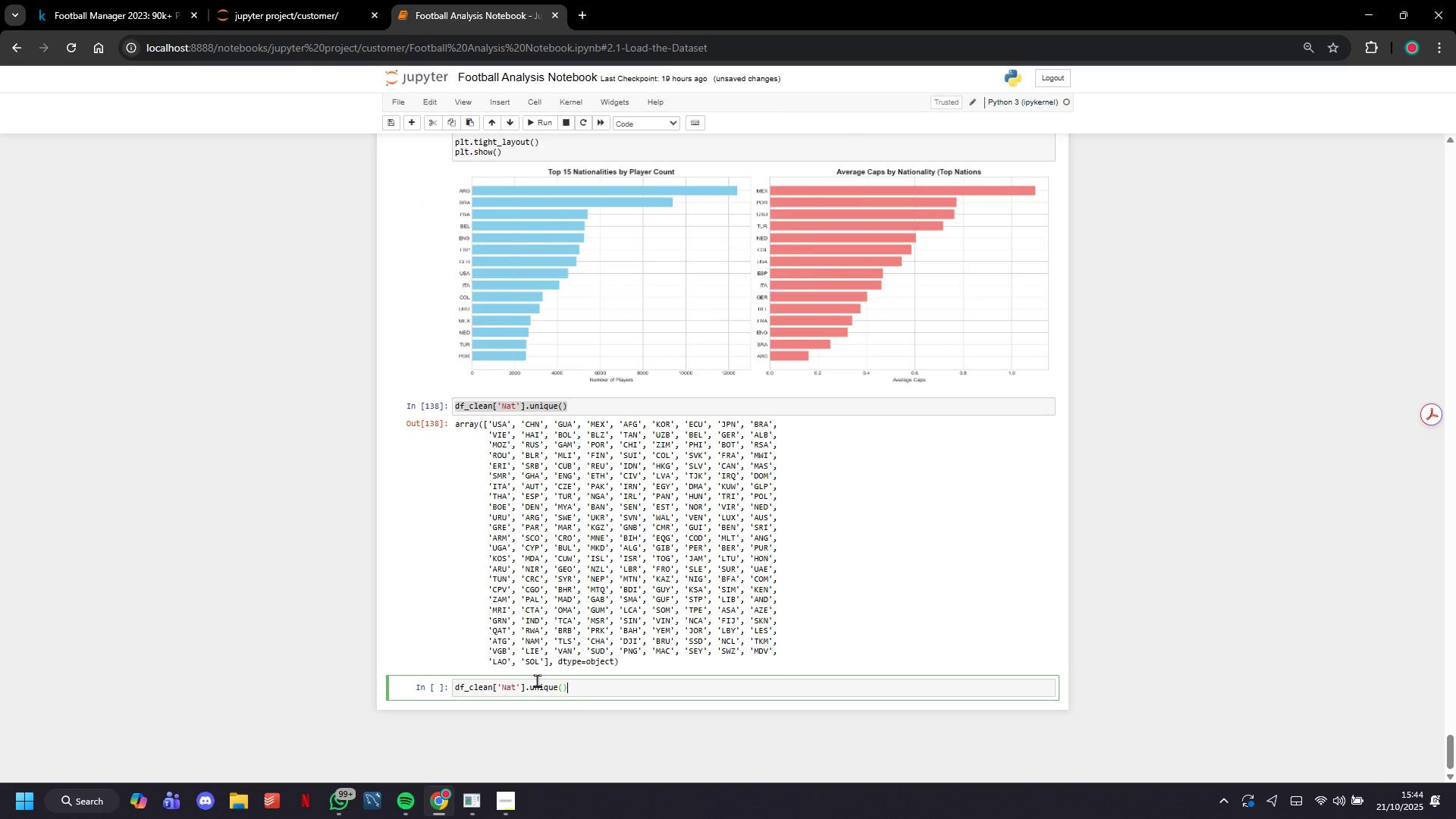 
left_click([532, 688])
 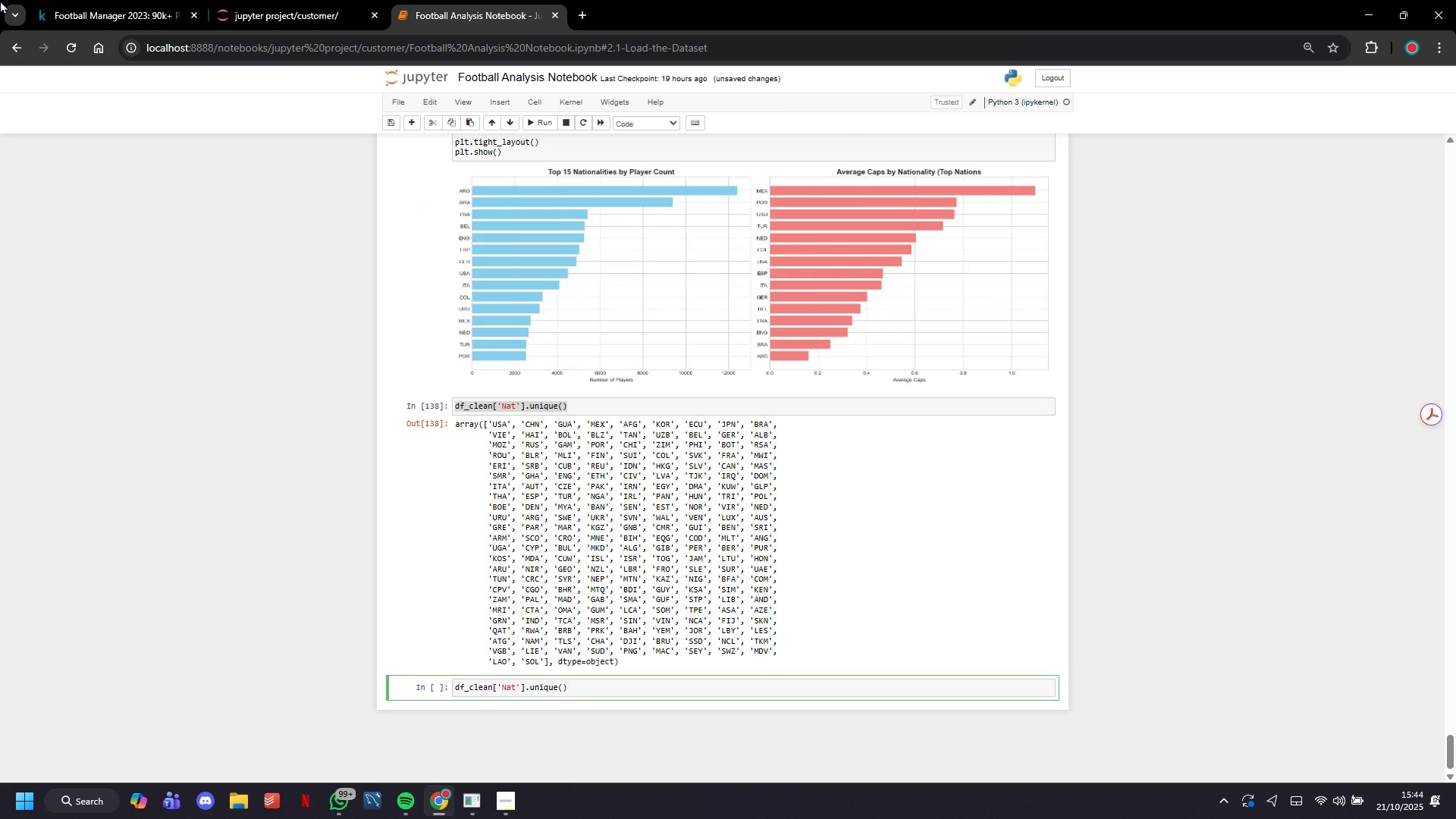 
type(nu)
 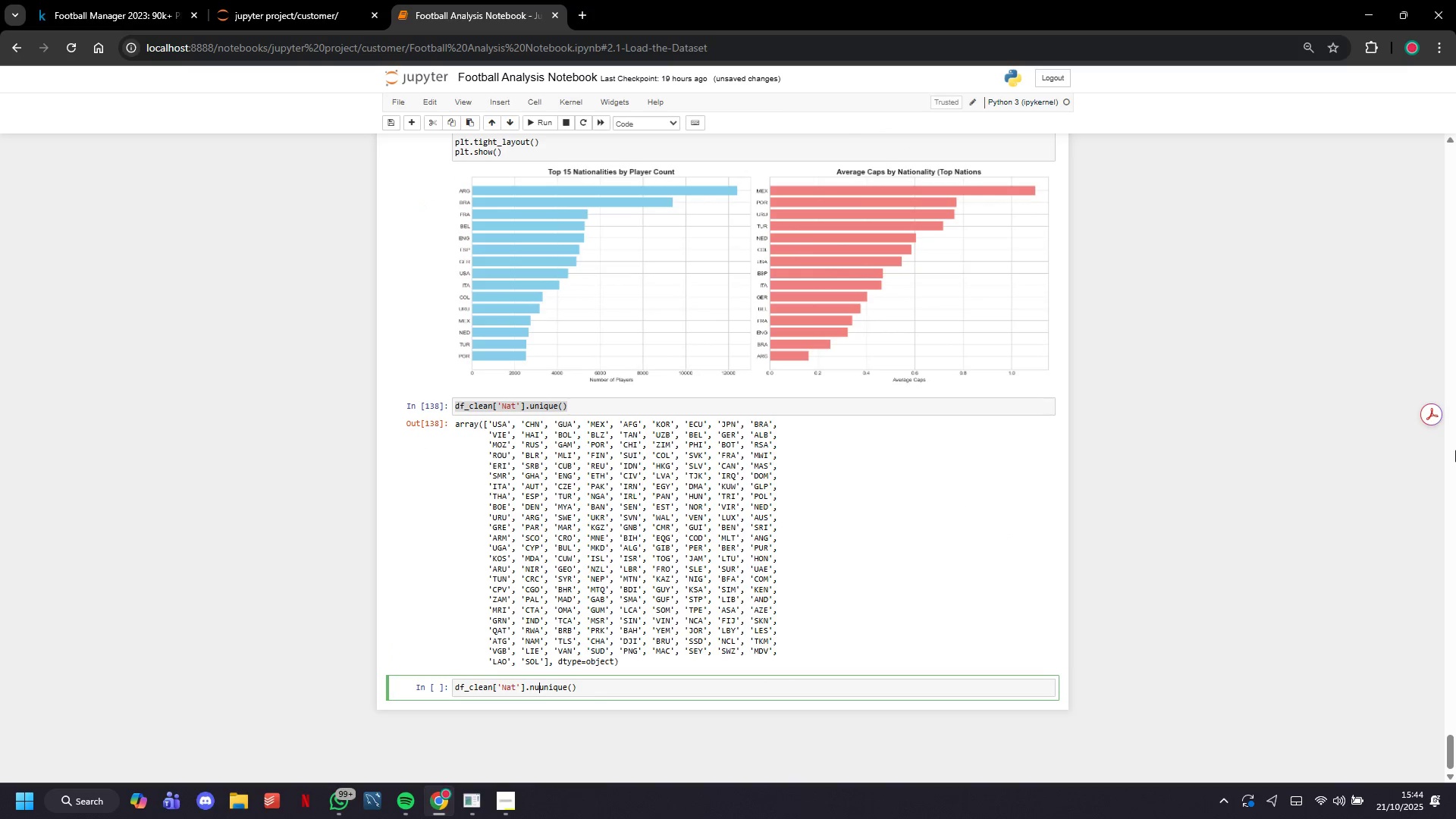 
key(ArrowRight)
 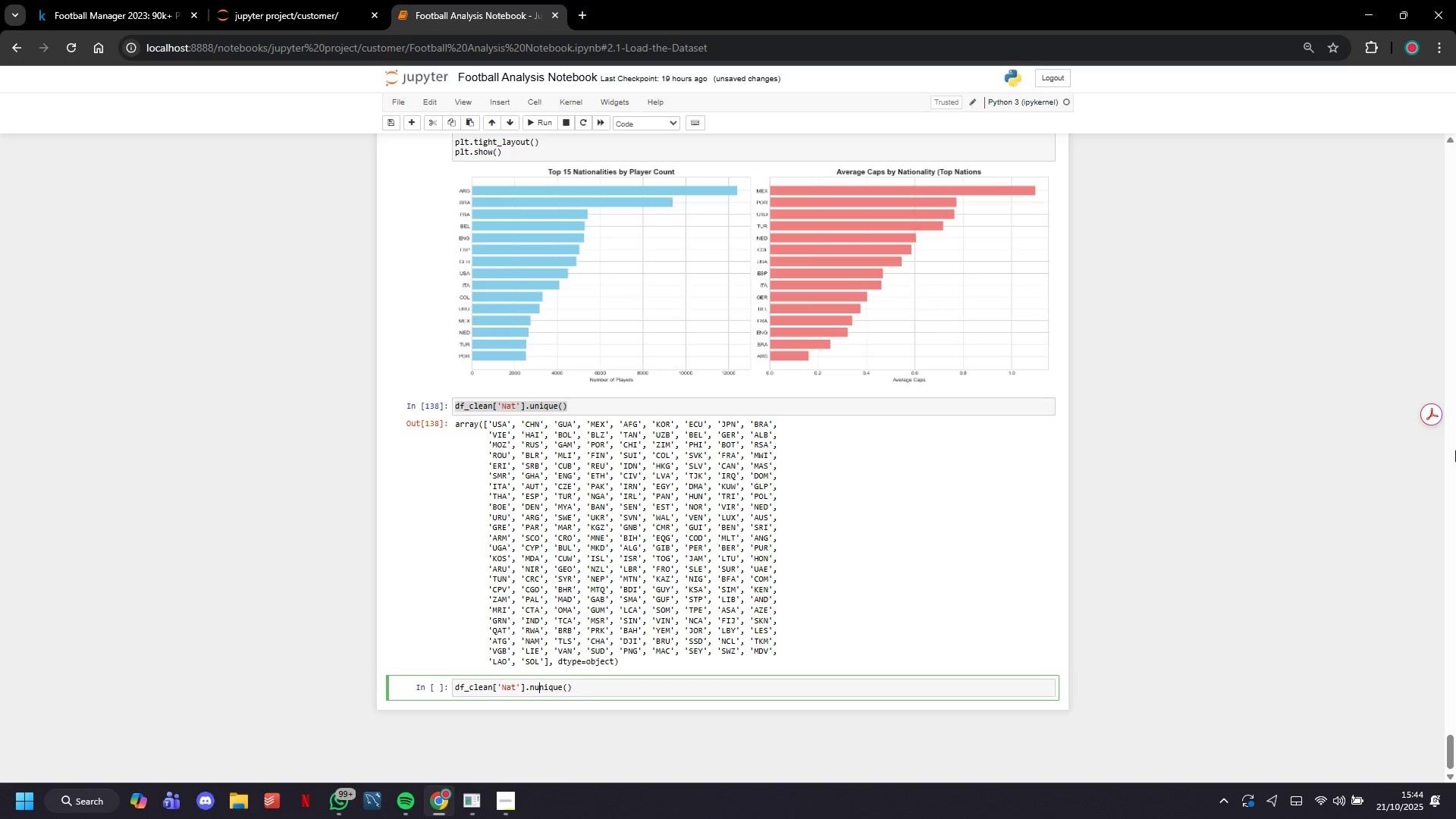 
key(Backspace)
 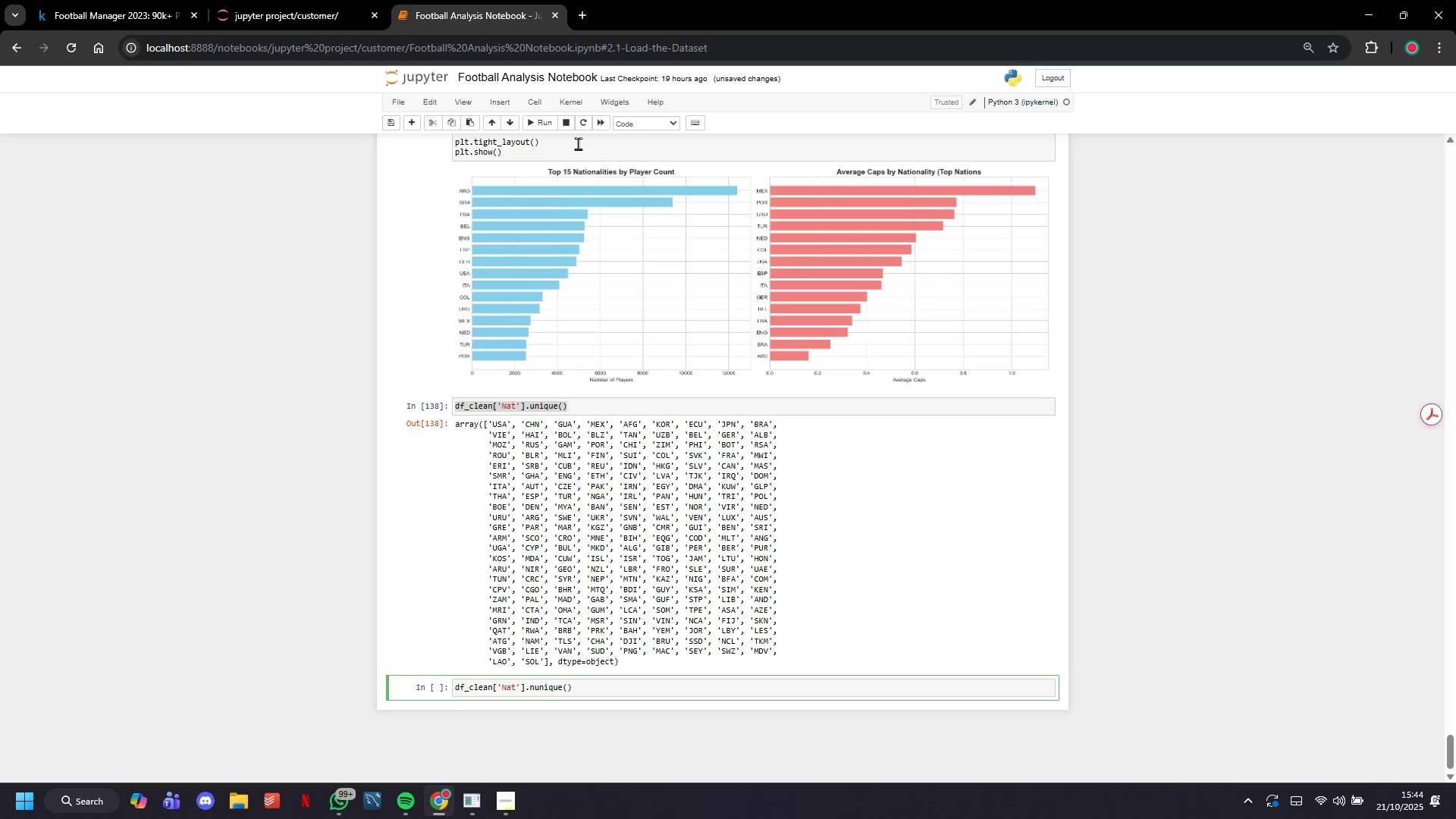 
left_click([554, 119])
 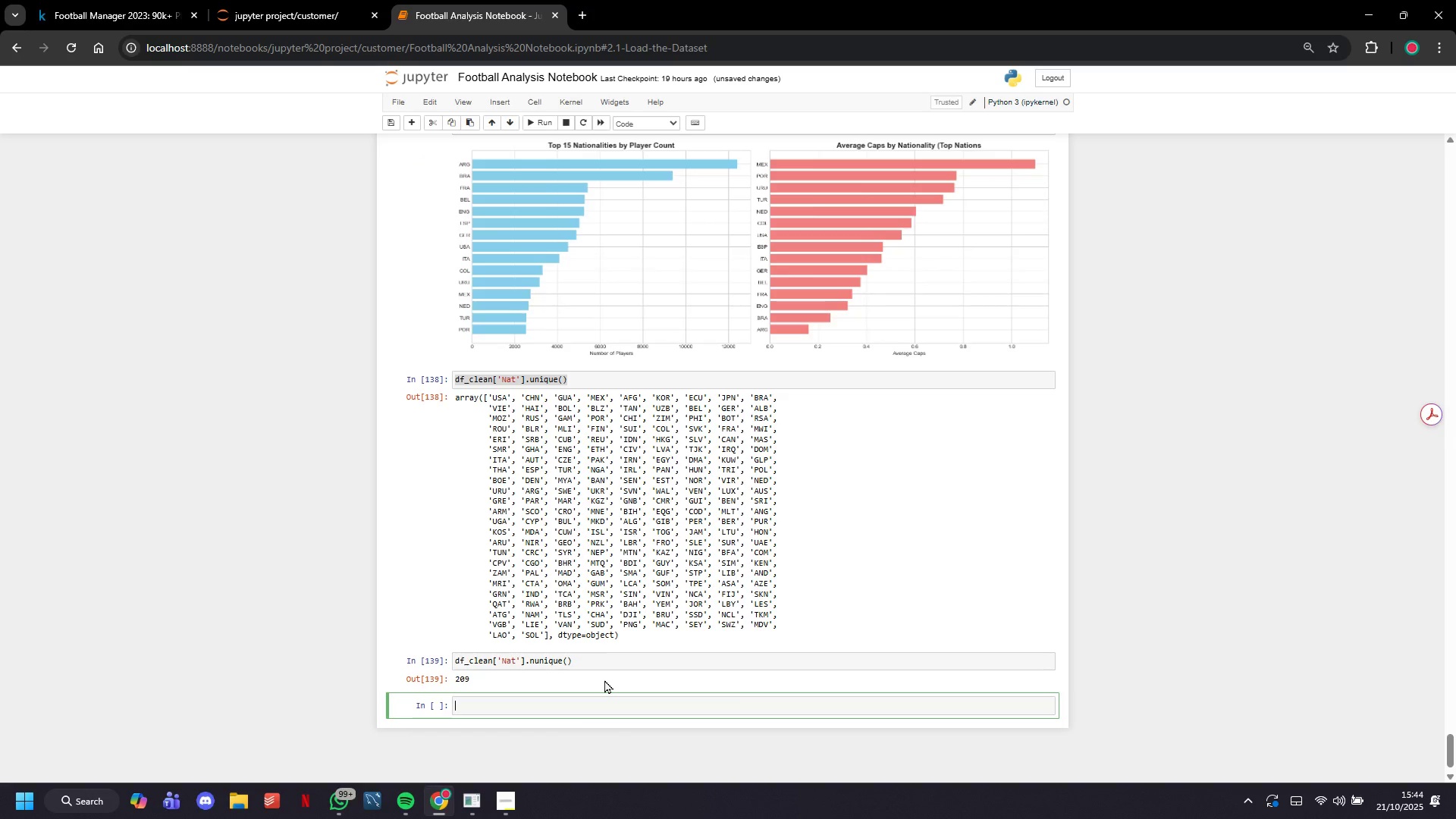 
key(Control+V)
 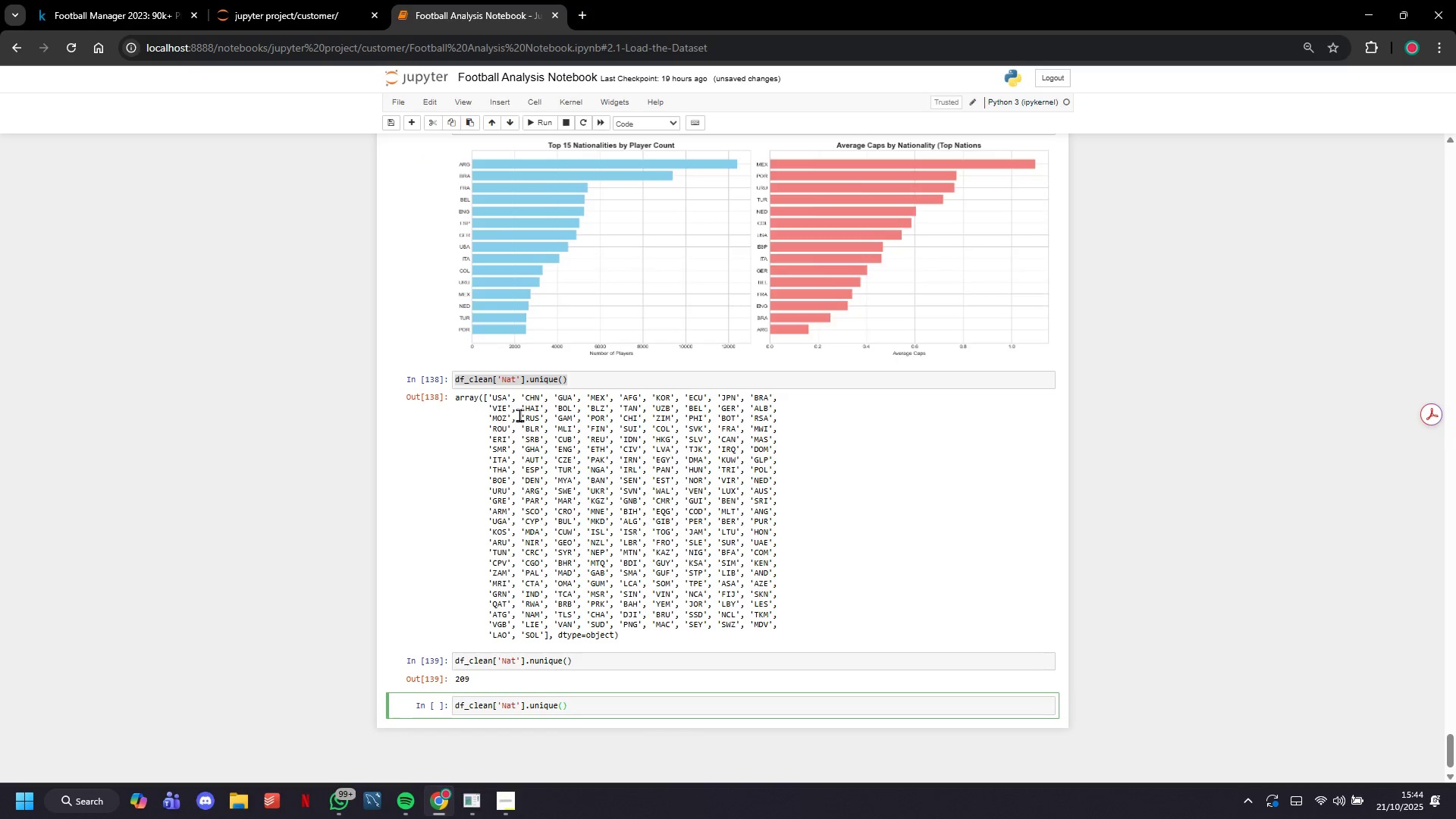 
hold_key(key=Backslash, duration=0.34)
 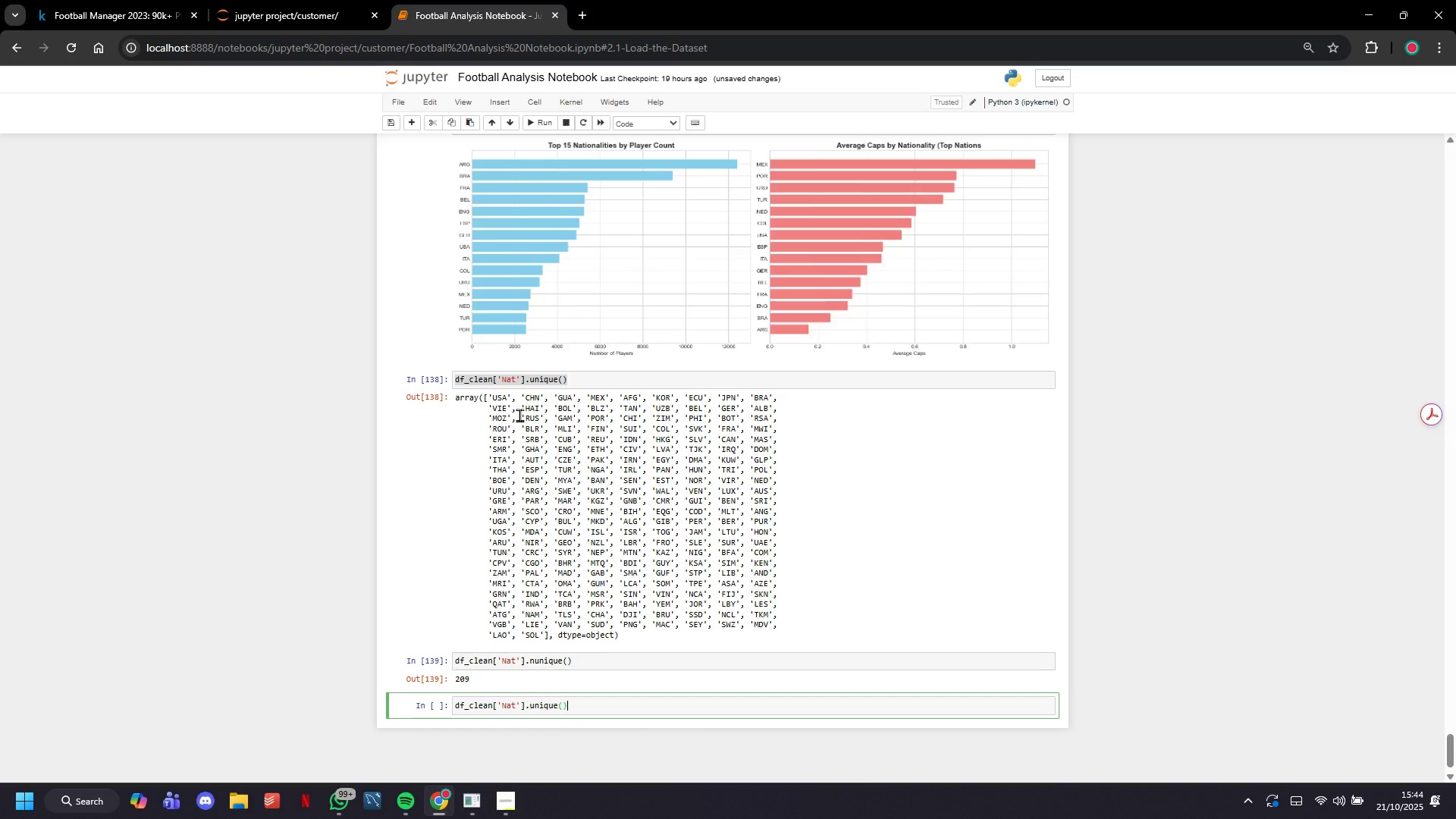 
hold_key(key=Backspace, duration=0.64)
 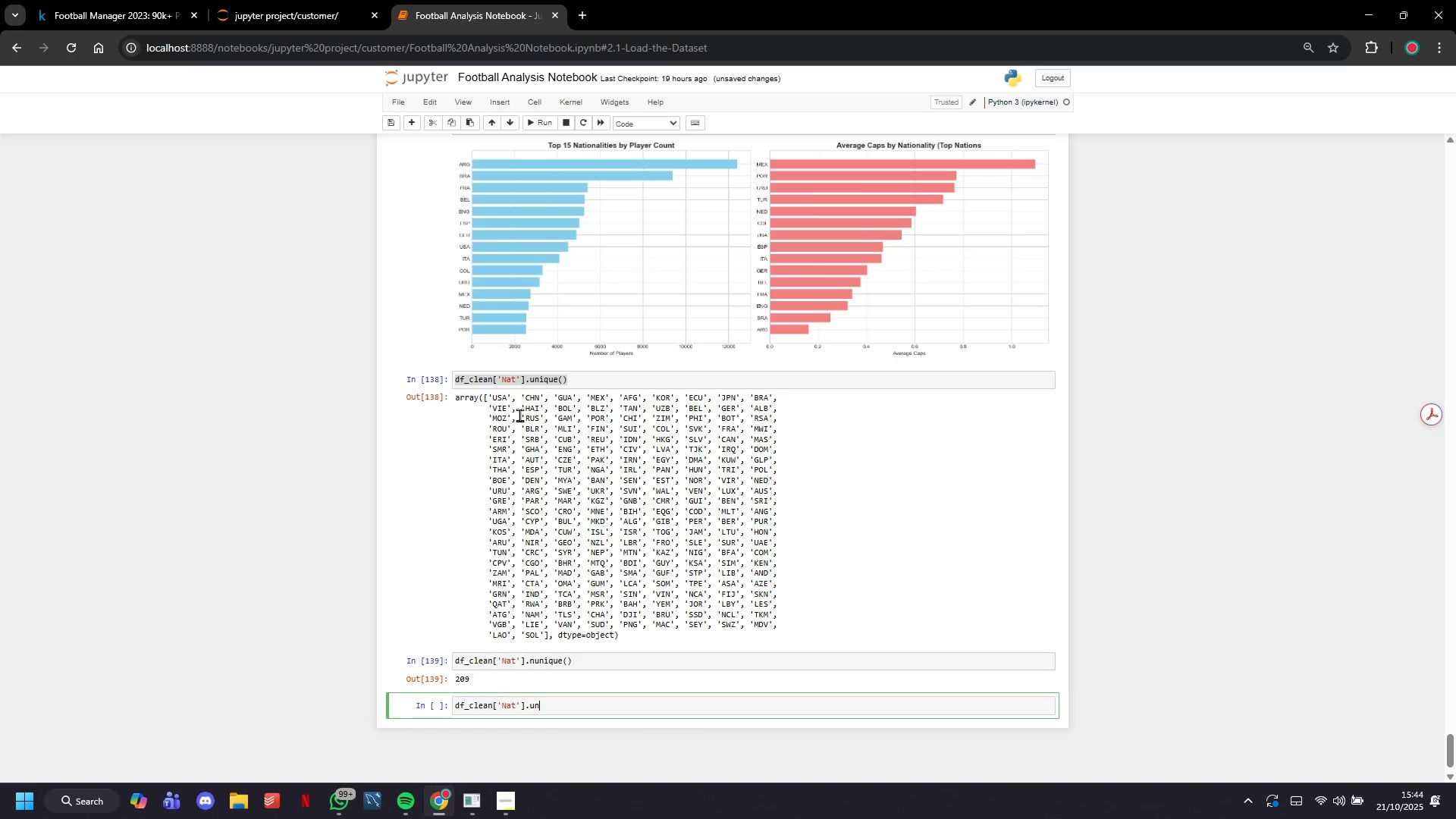 
key(Backspace)
key(Backspace)
key(Backspace)
type(describe()
 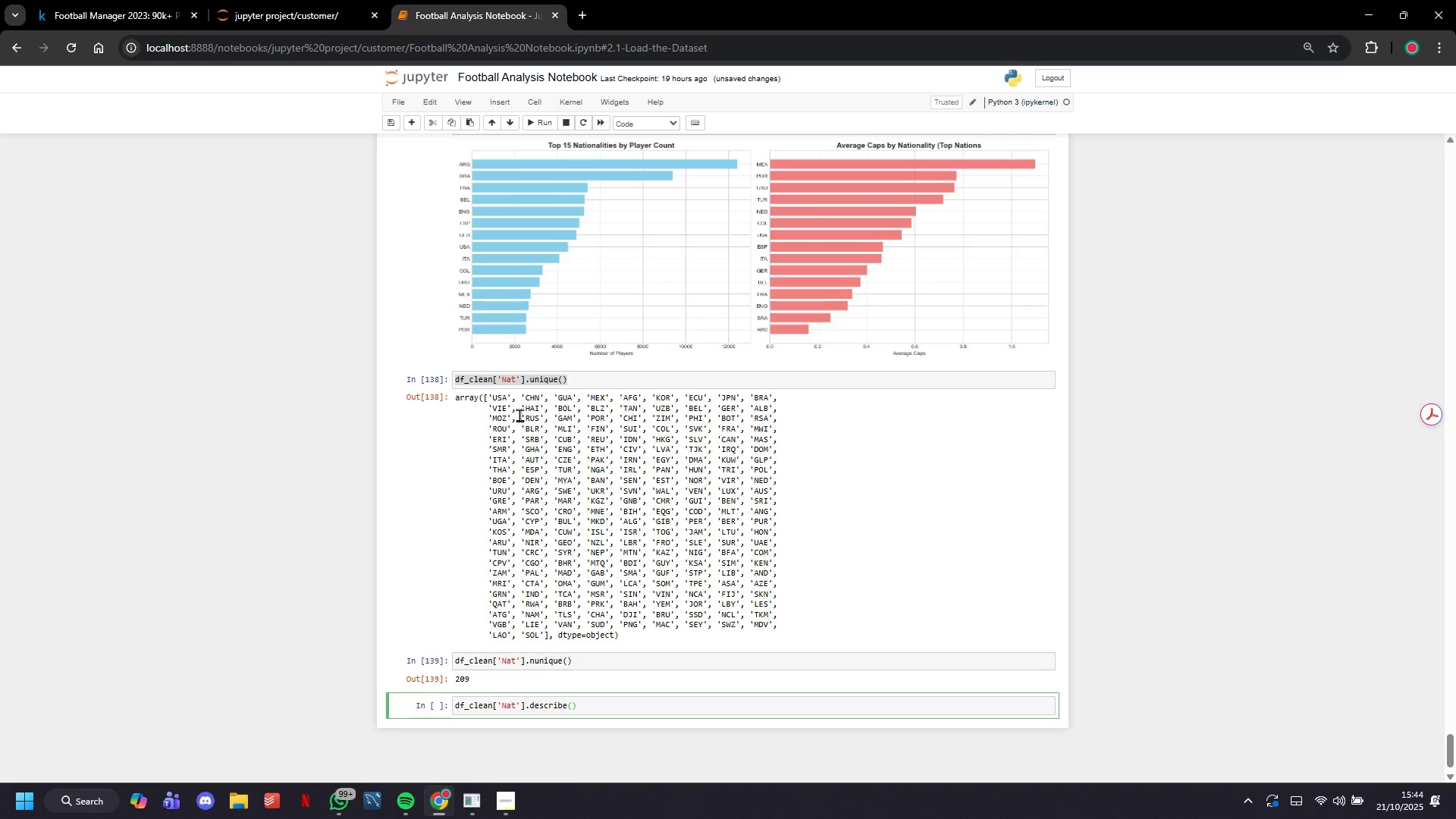 
left_click([533, 125])
 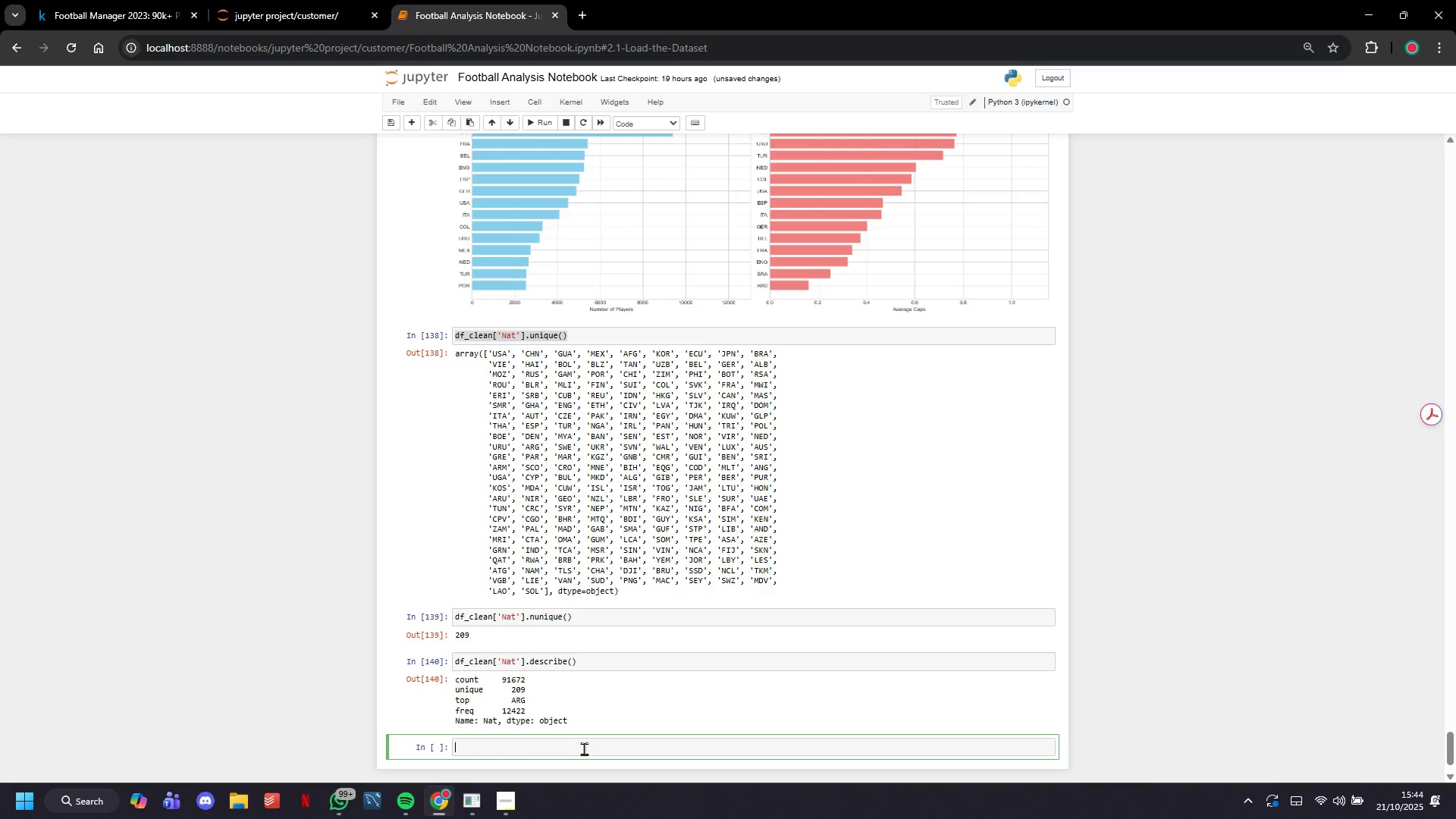 
wait(10.56)
 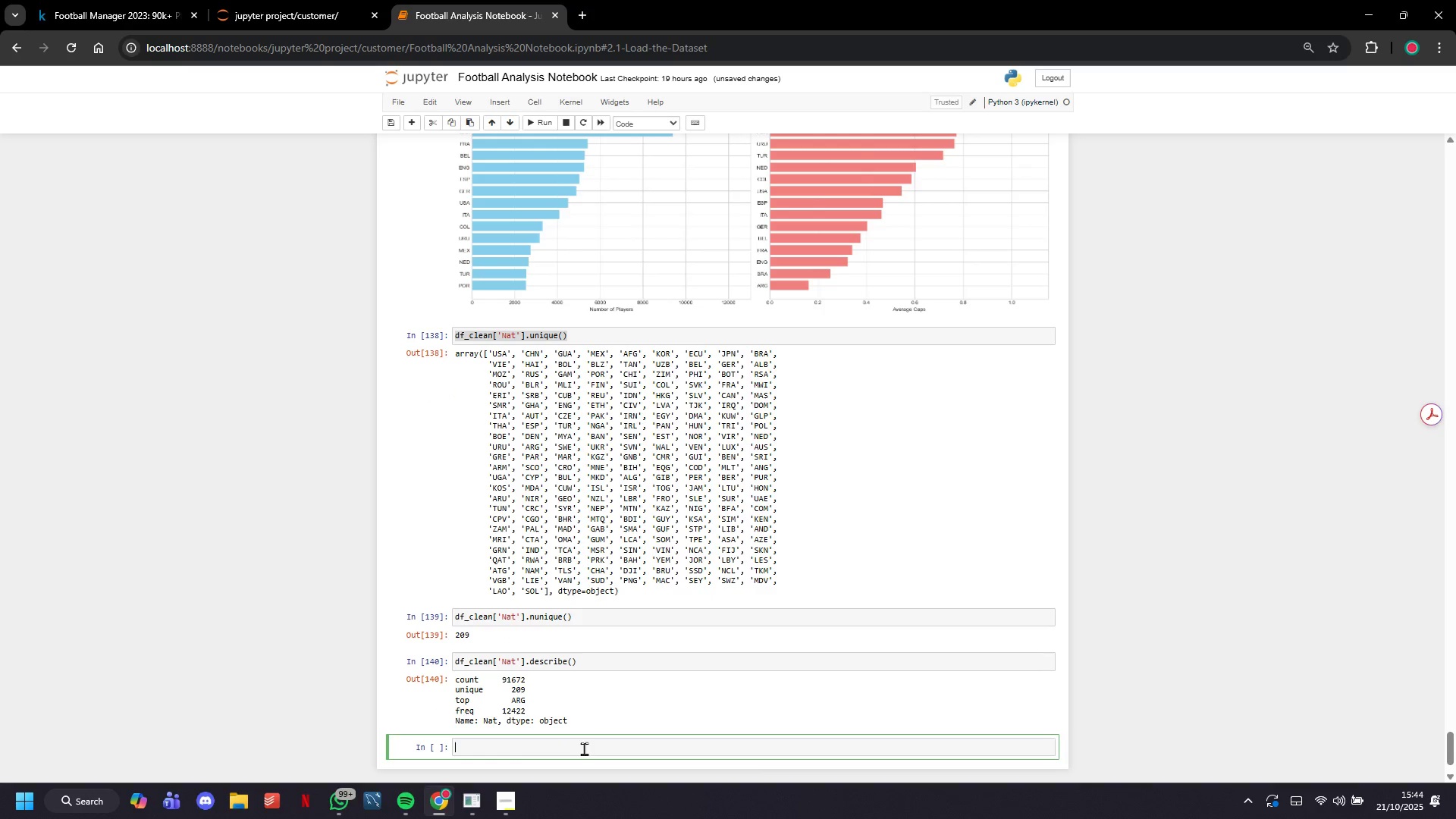 
scroll: coordinate [572, 639], scroll_direction: up, amount: 137.0
 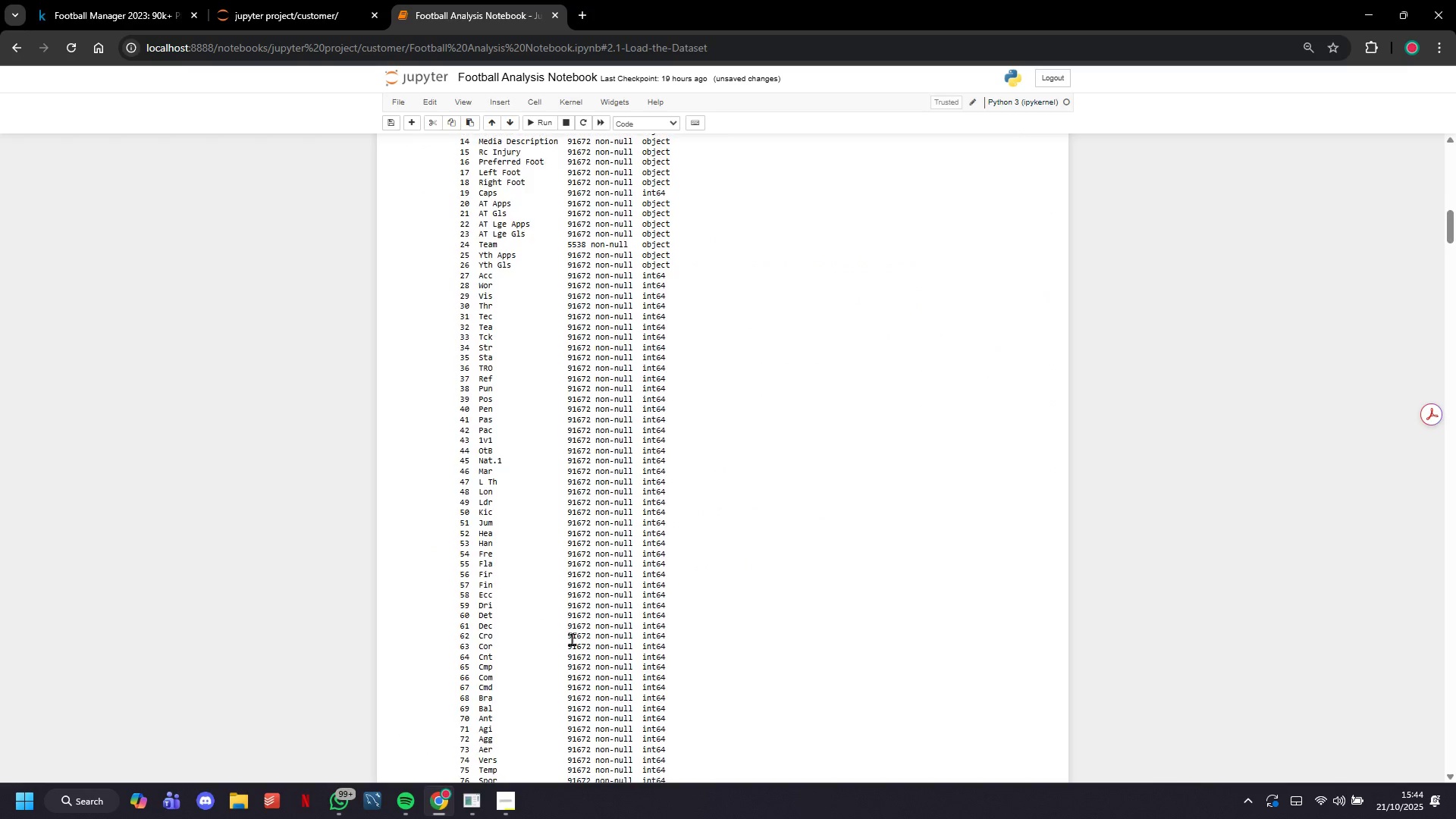 
scroll: coordinate [572, 639], scroll_direction: down, amount: 106.0
 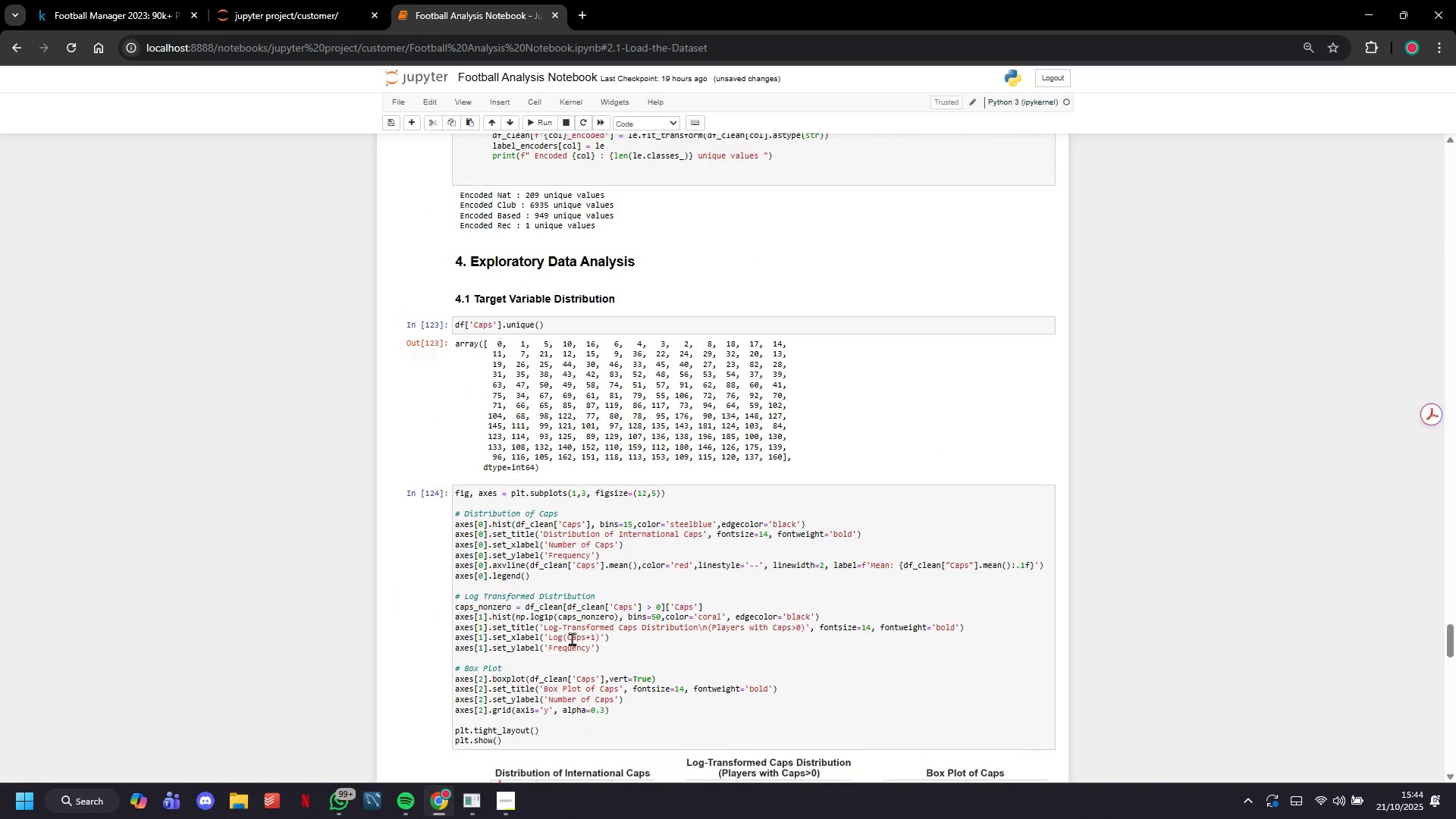 
scroll: coordinate [510, 551], scroll_direction: up, amount: 22.0
 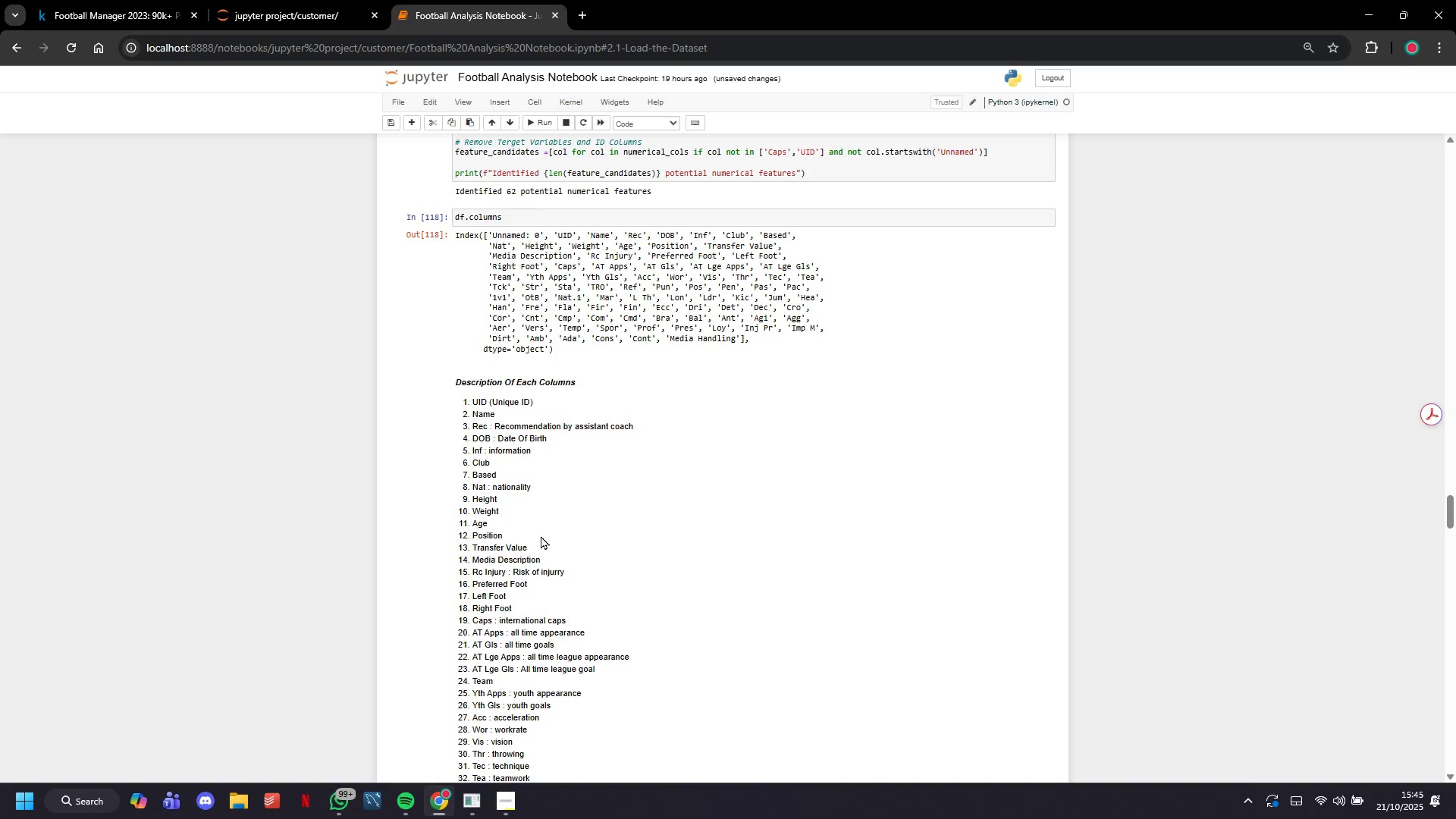 
wait(9.75)
 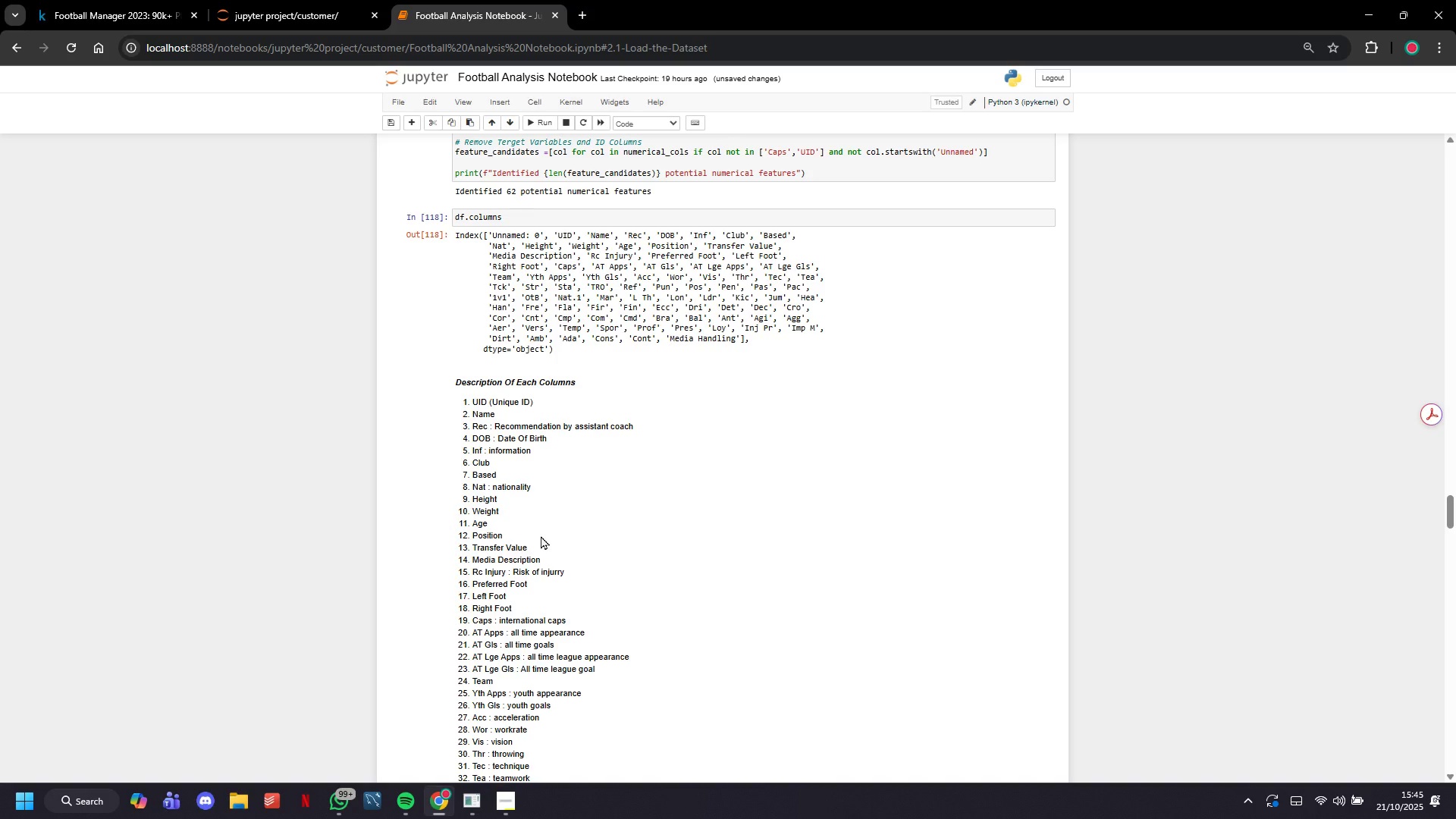 
scroll: coordinate [538, 590], scroll_direction: down, amount: 148.0
 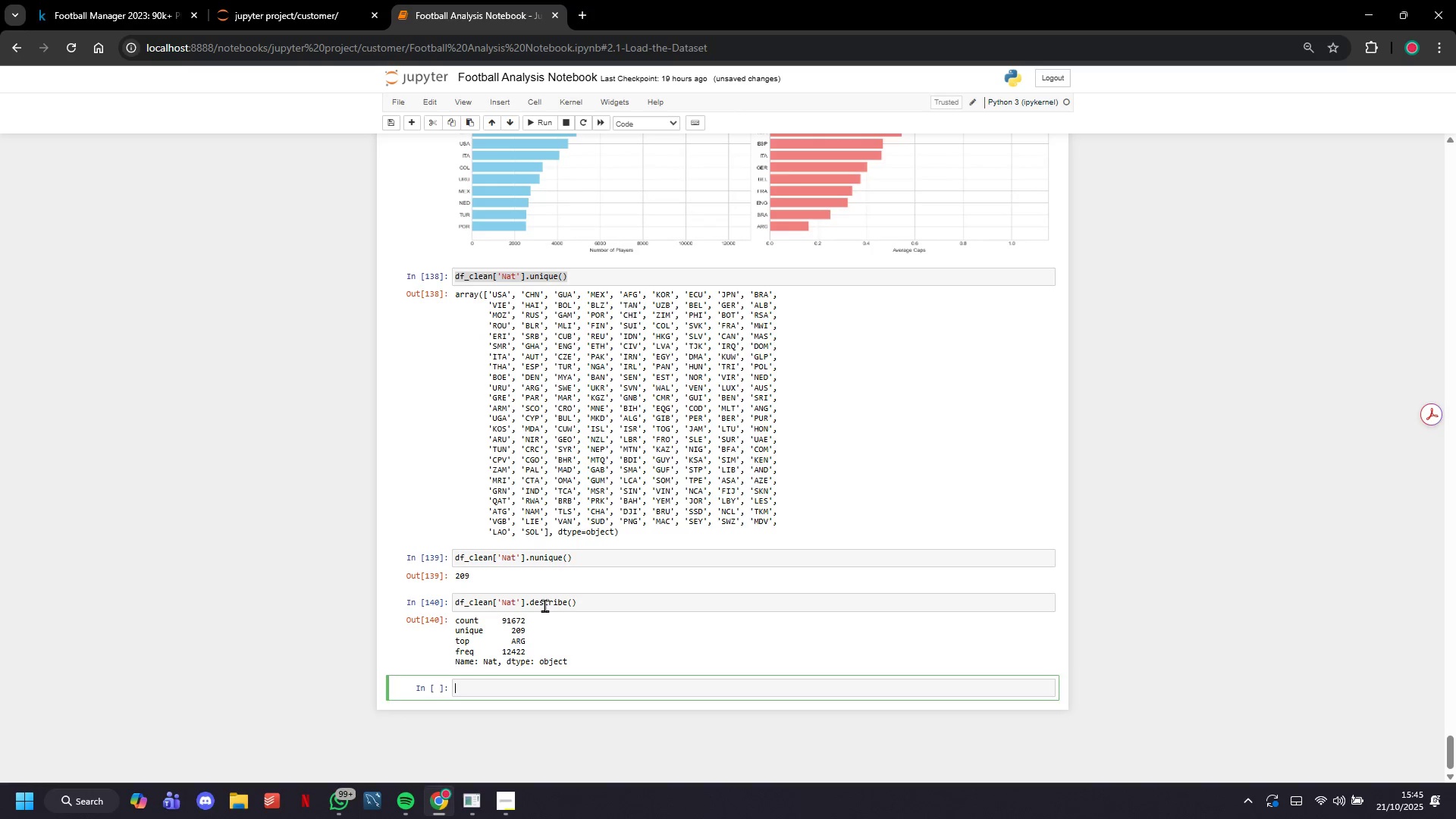 
double_click([544, 605])
 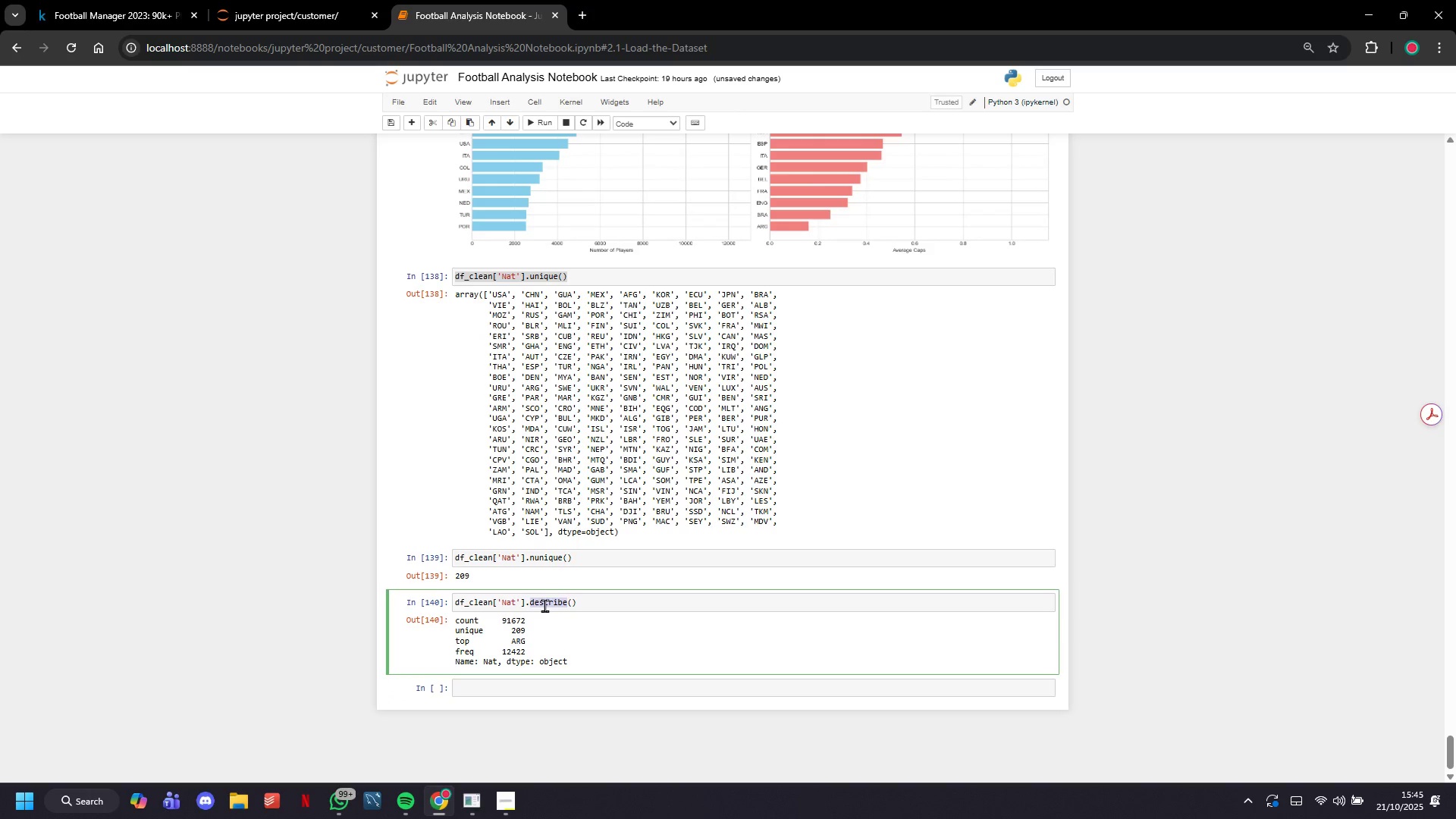 
triple_click([544, 605])
 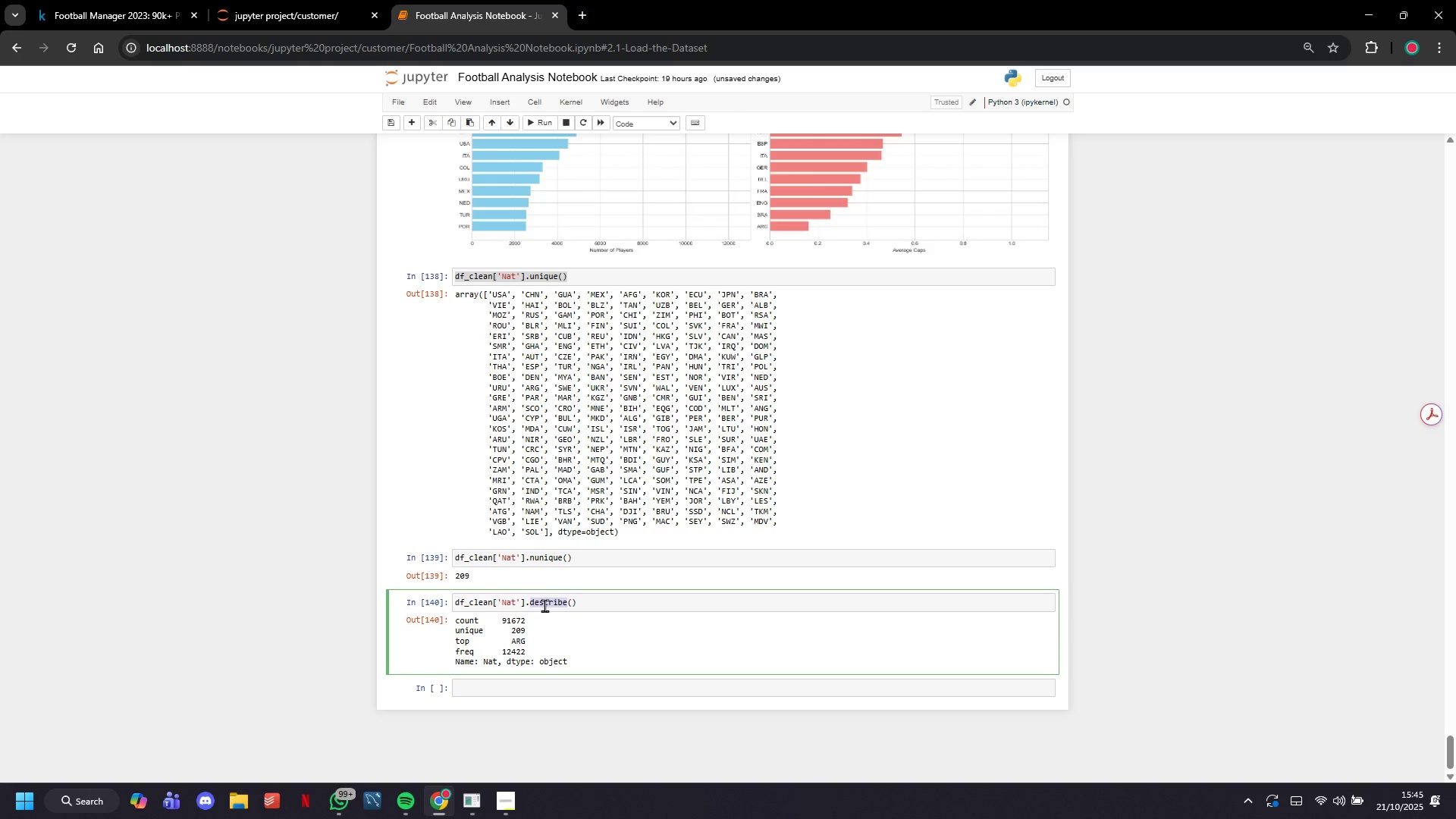 
triple_click([544, 605])
 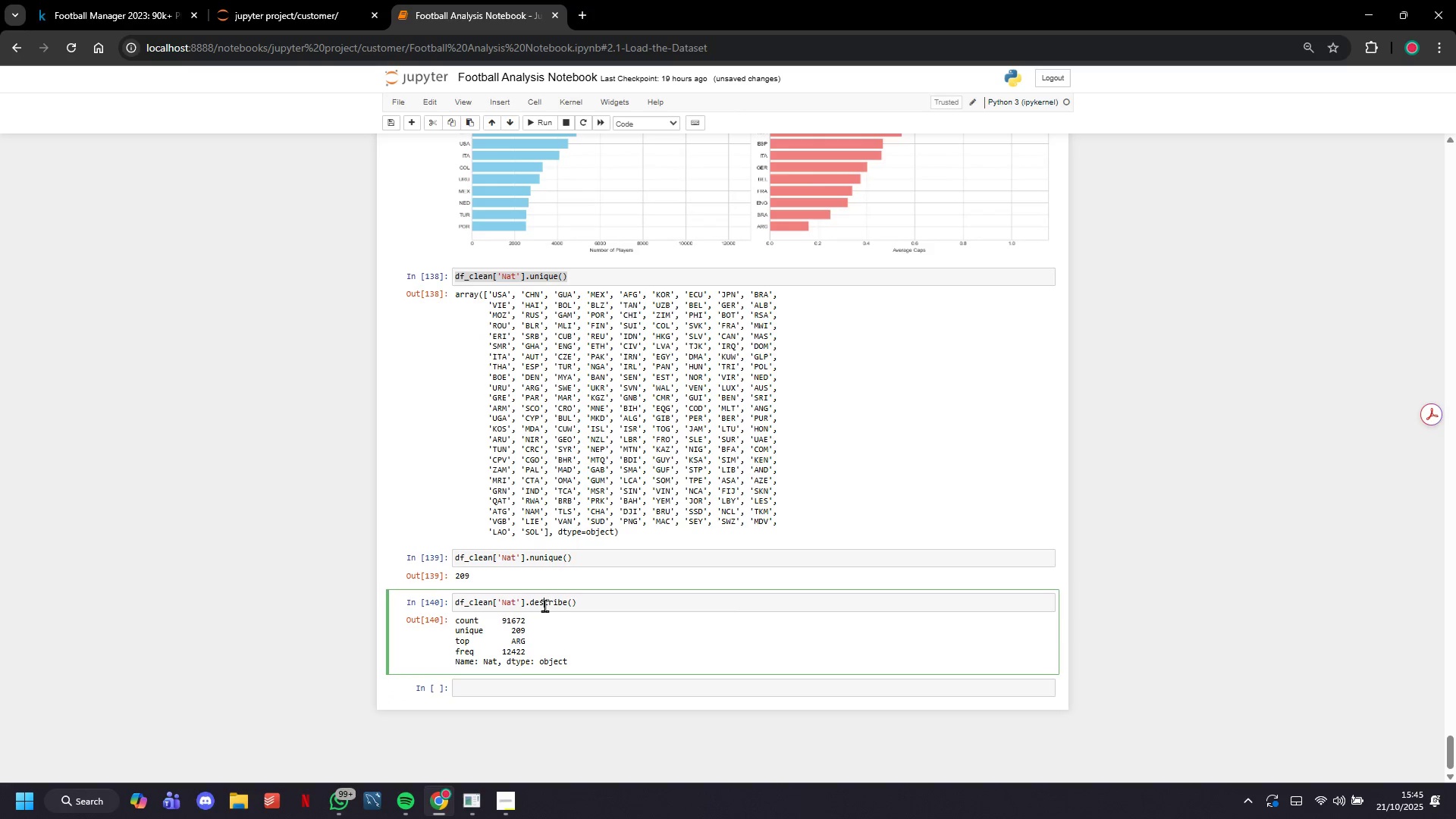 
double_click([544, 605])
 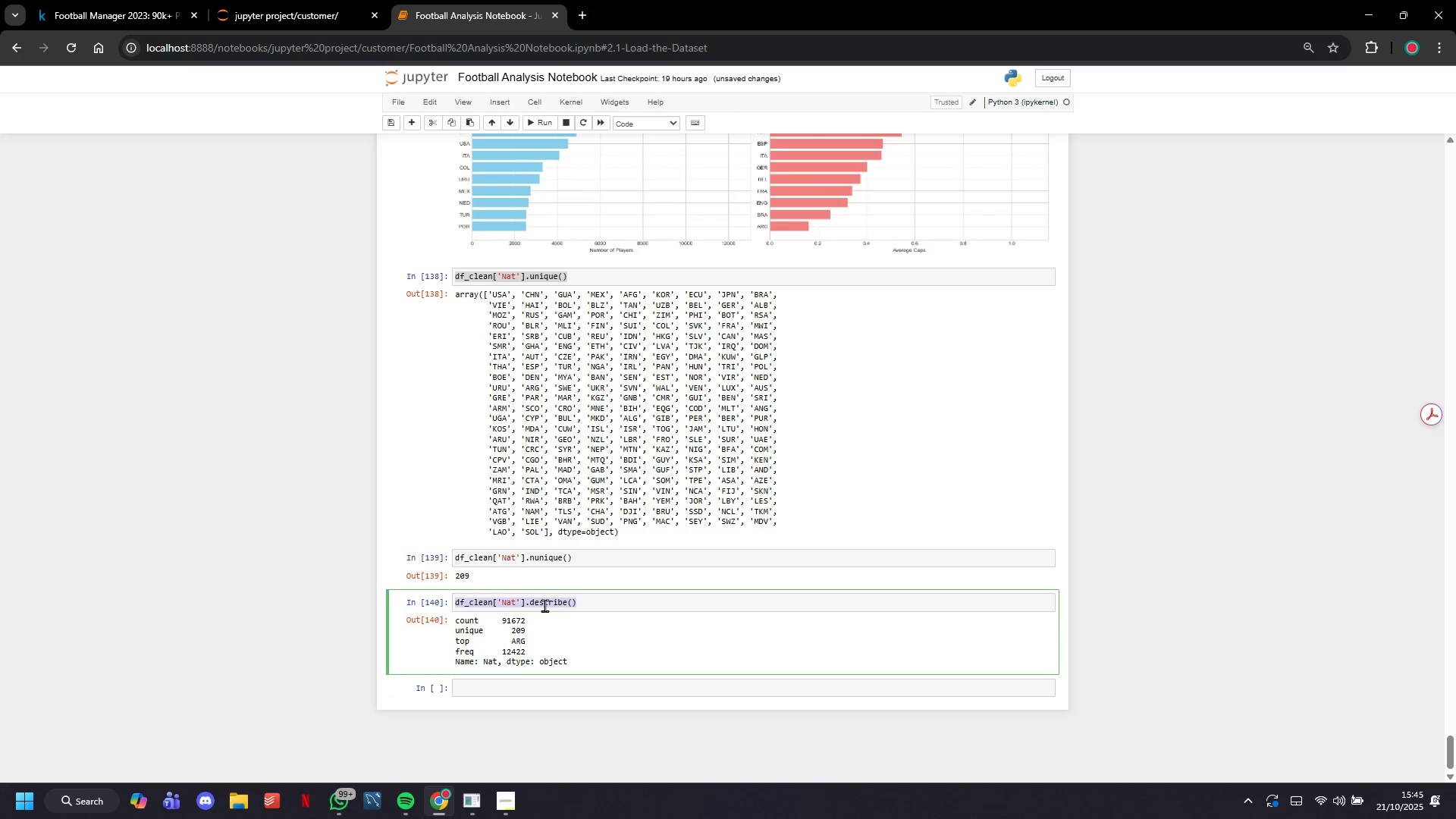 
triple_click([544, 605])
 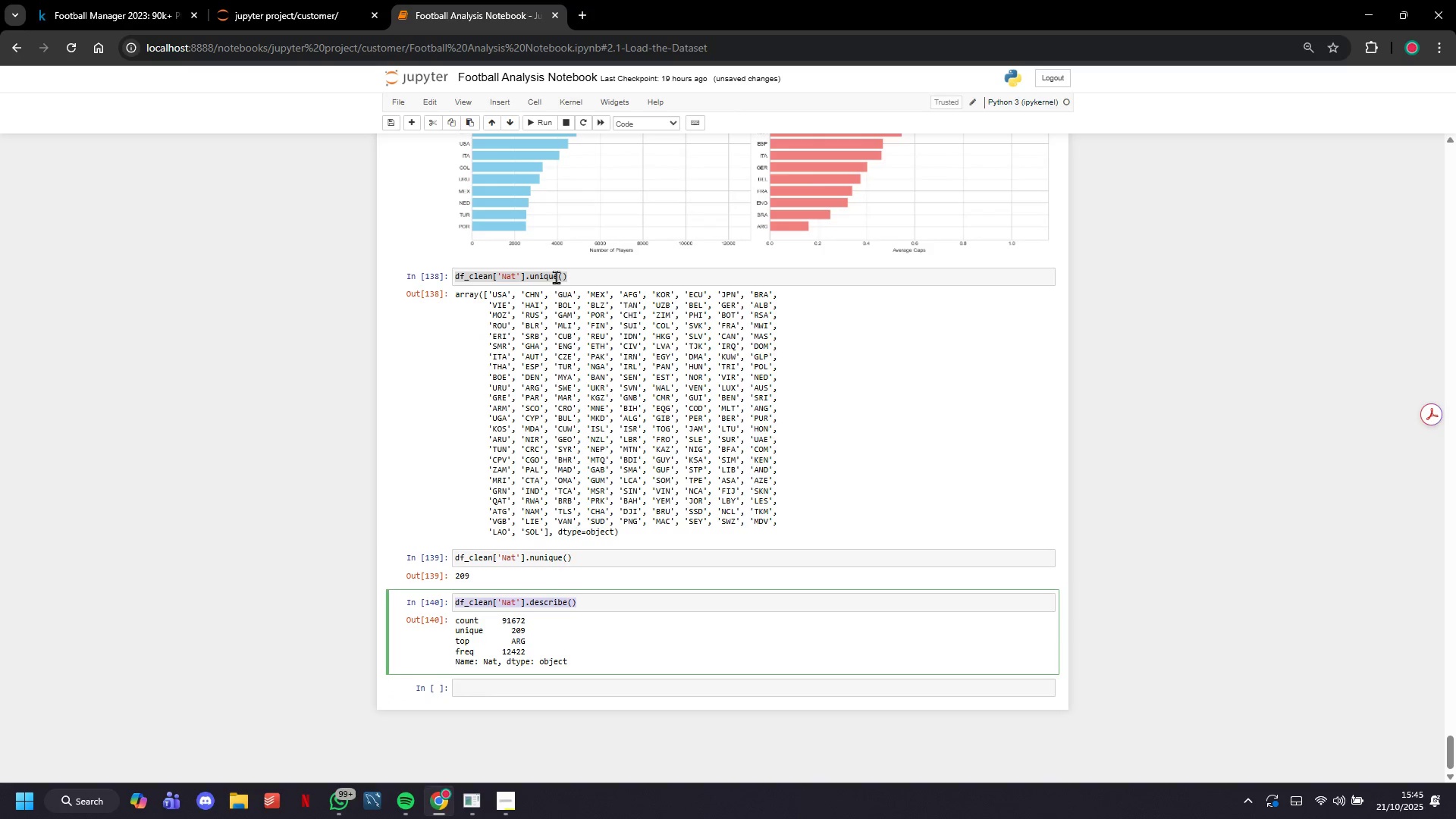 
double_click([556, 277])
 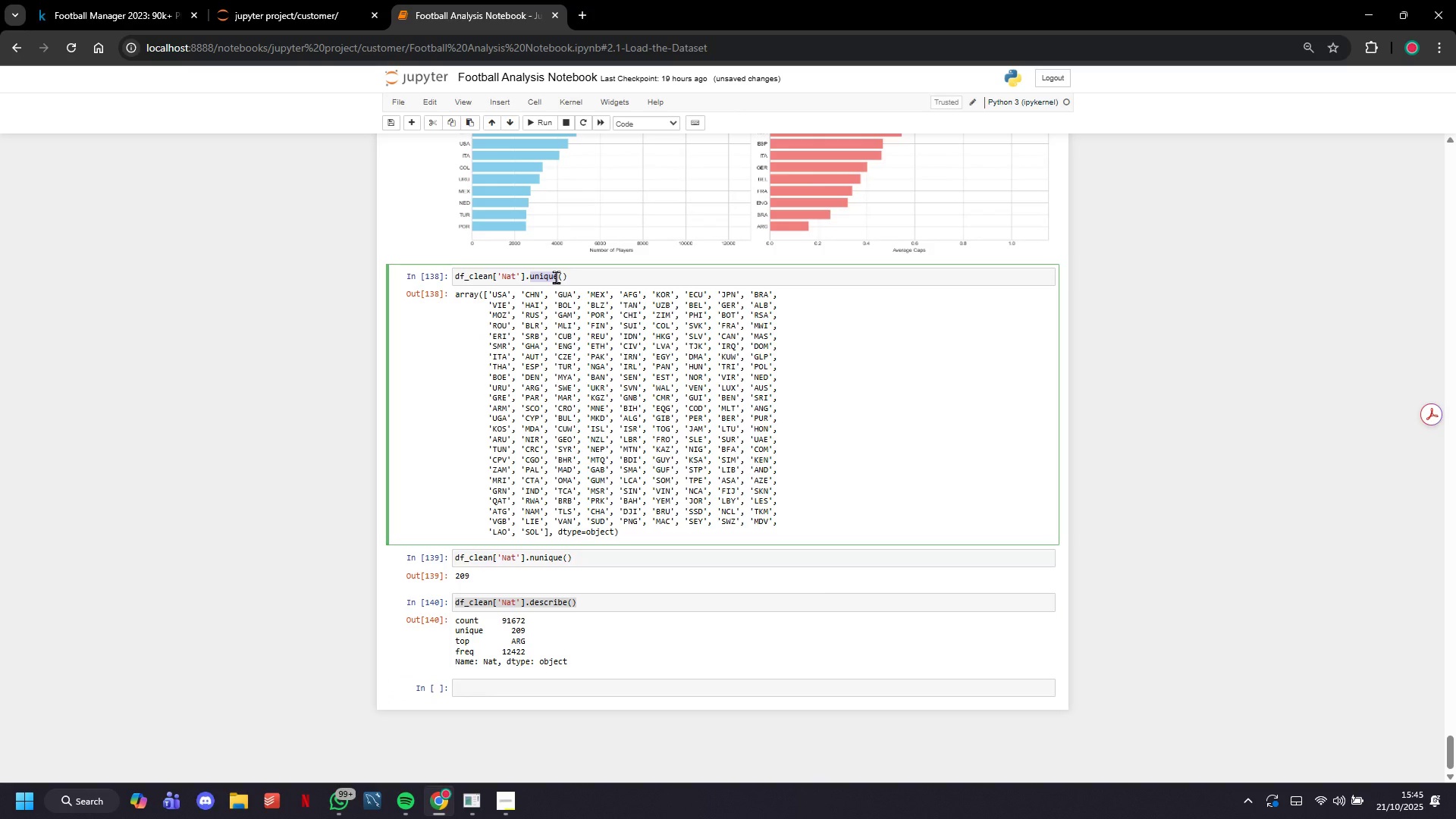 
triple_click([556, 277])
 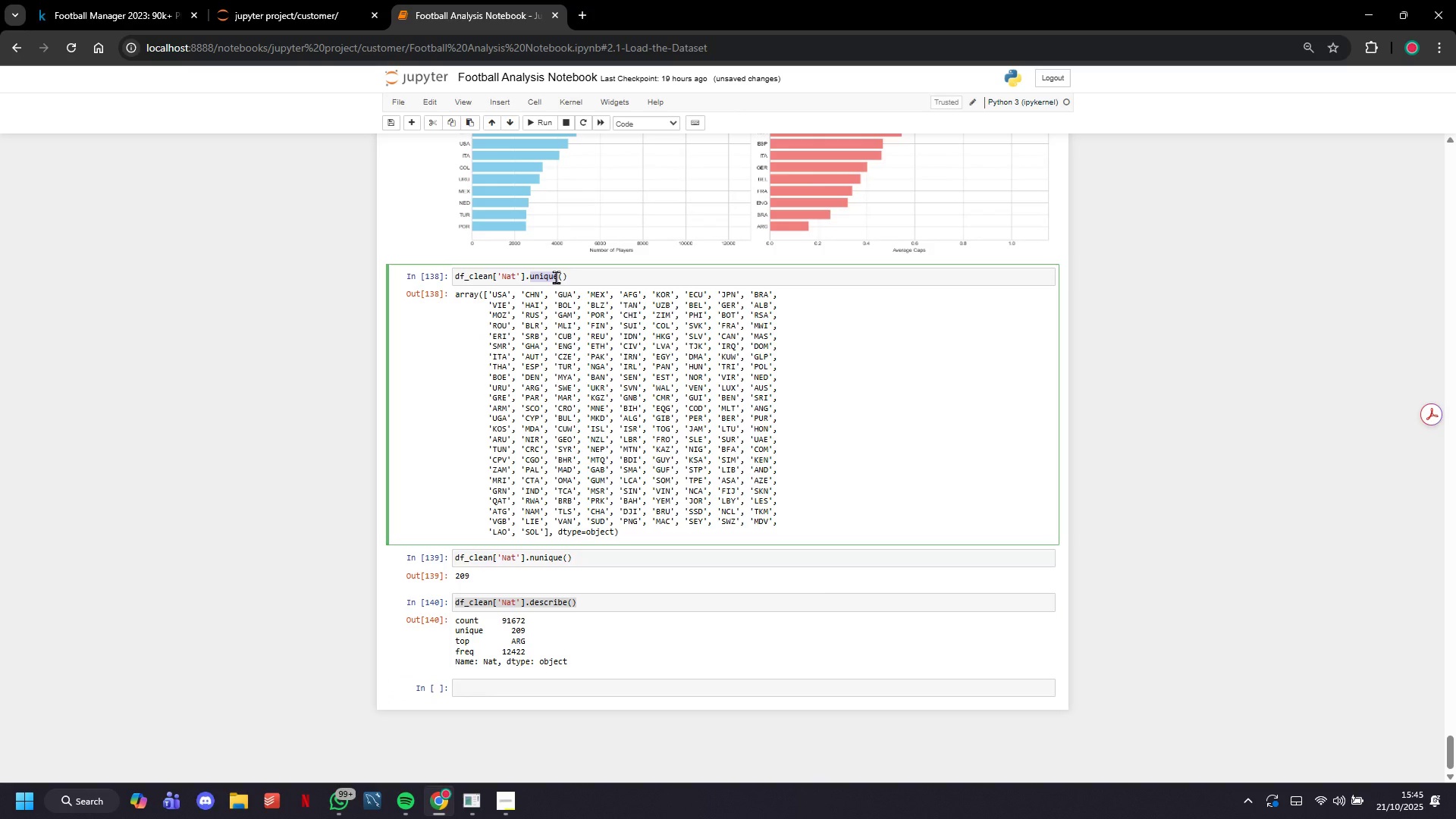 
triple_click([556, 277])
 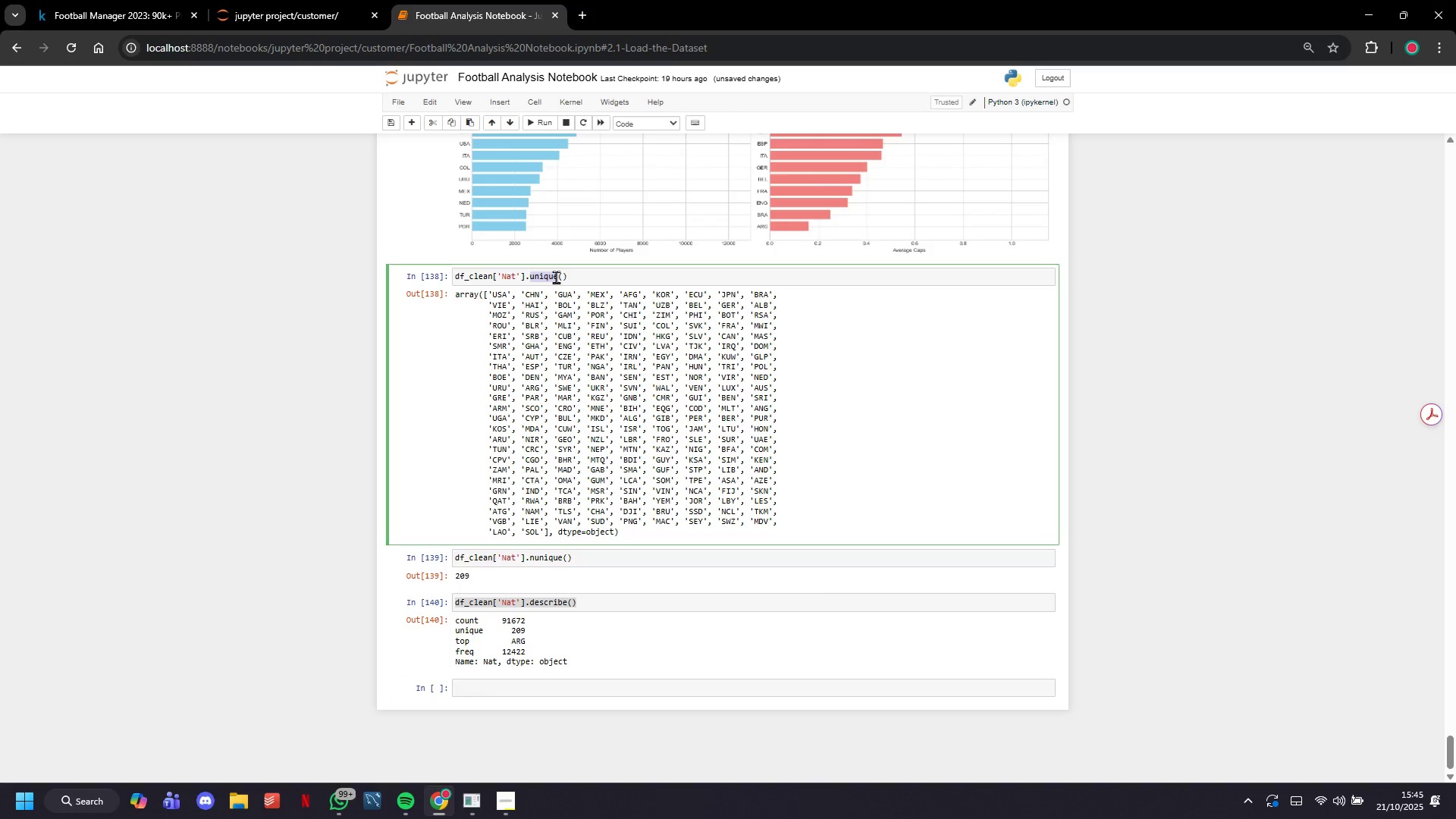 
key(Control+A)
 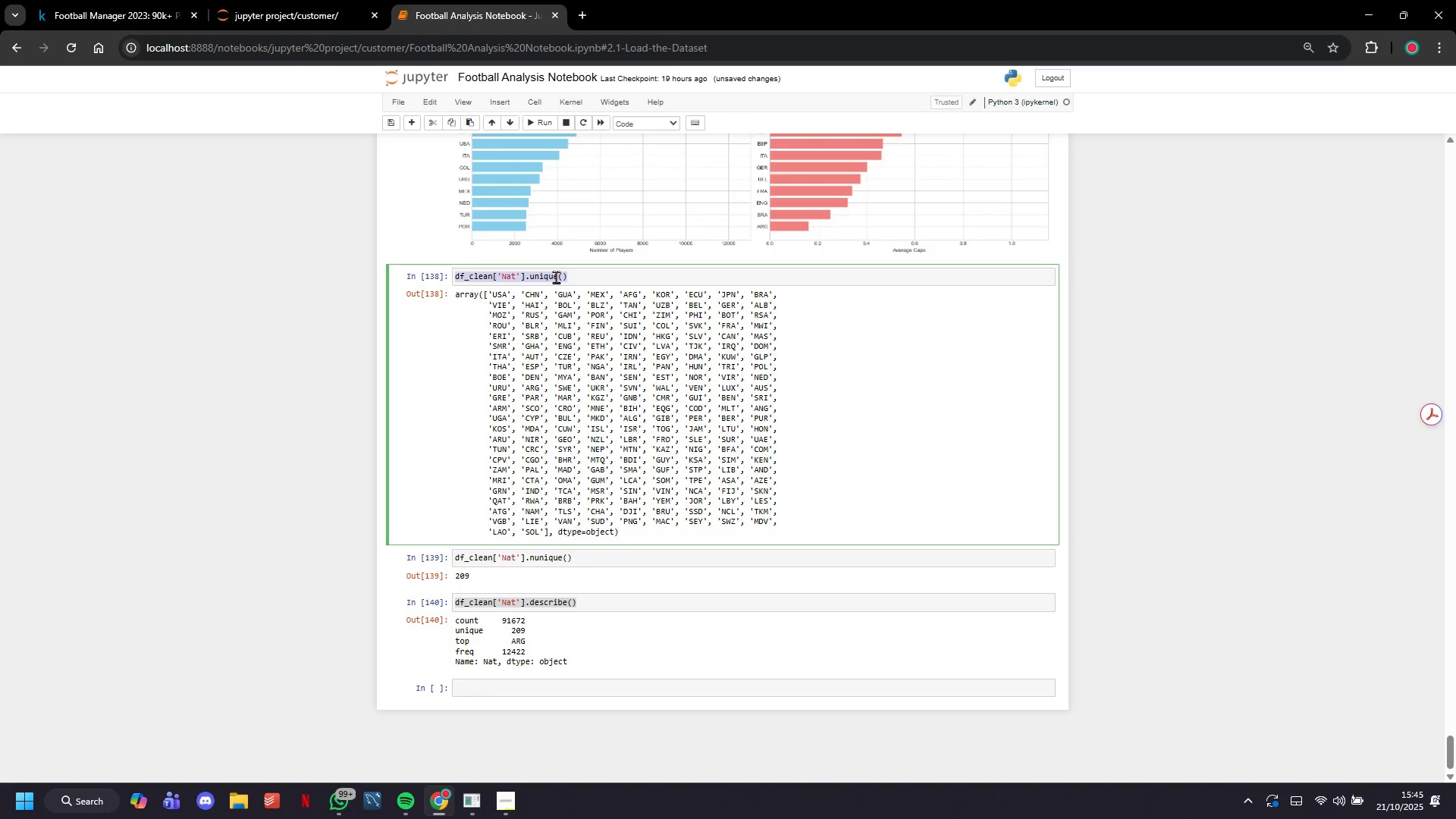 
key(Control+C)
 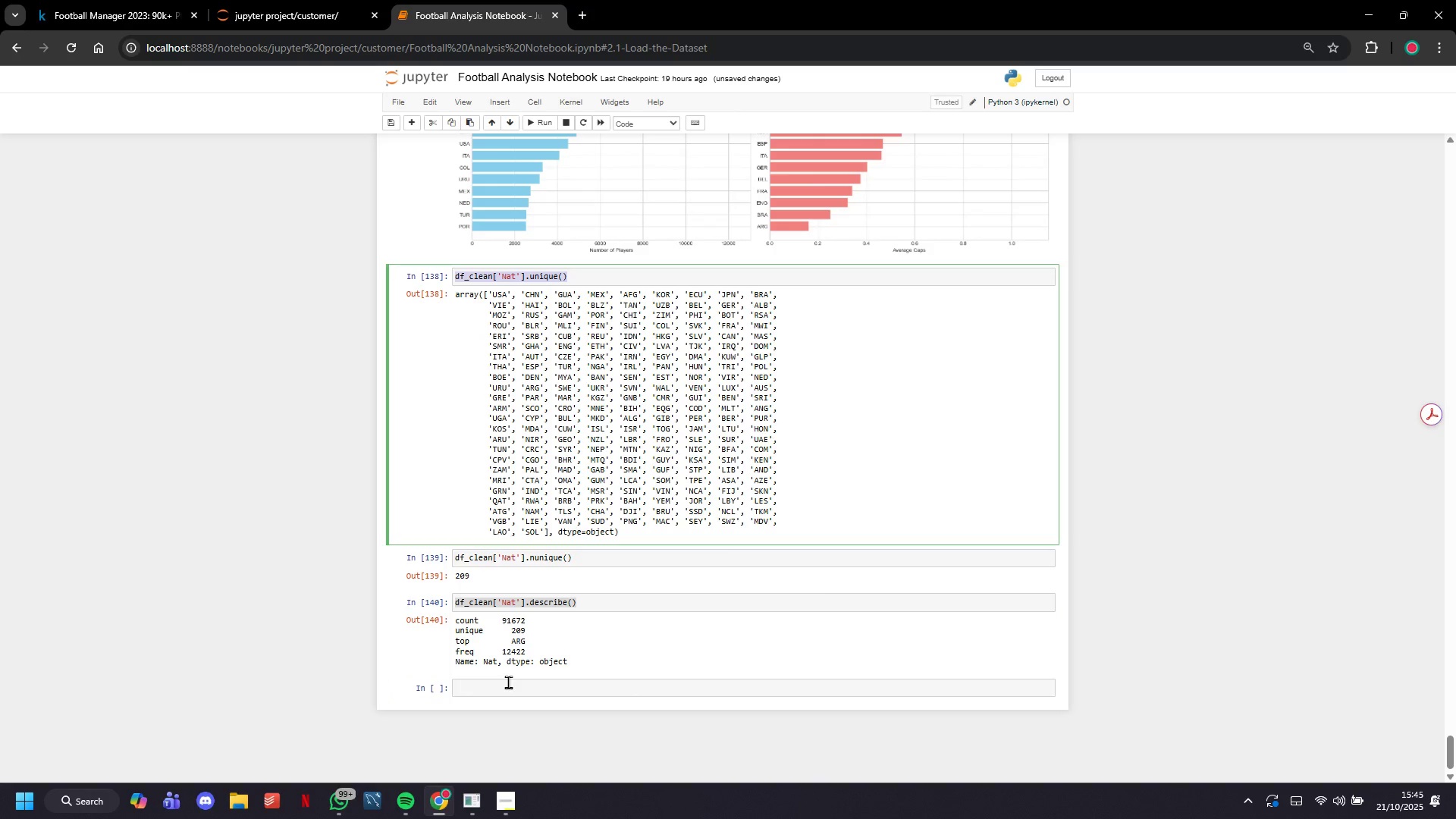 
left_click([508, 682])
 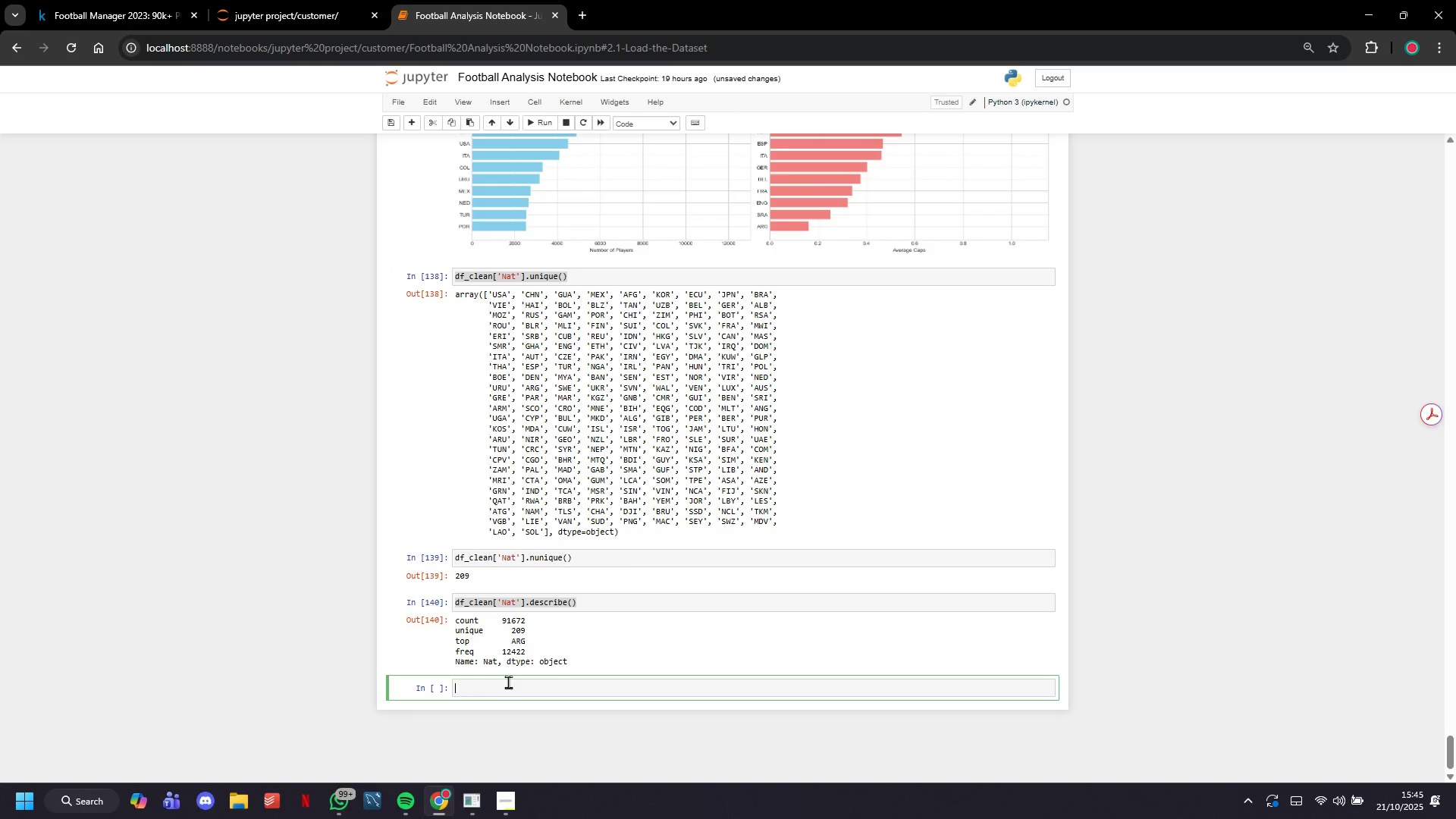 
key(Control+V)
 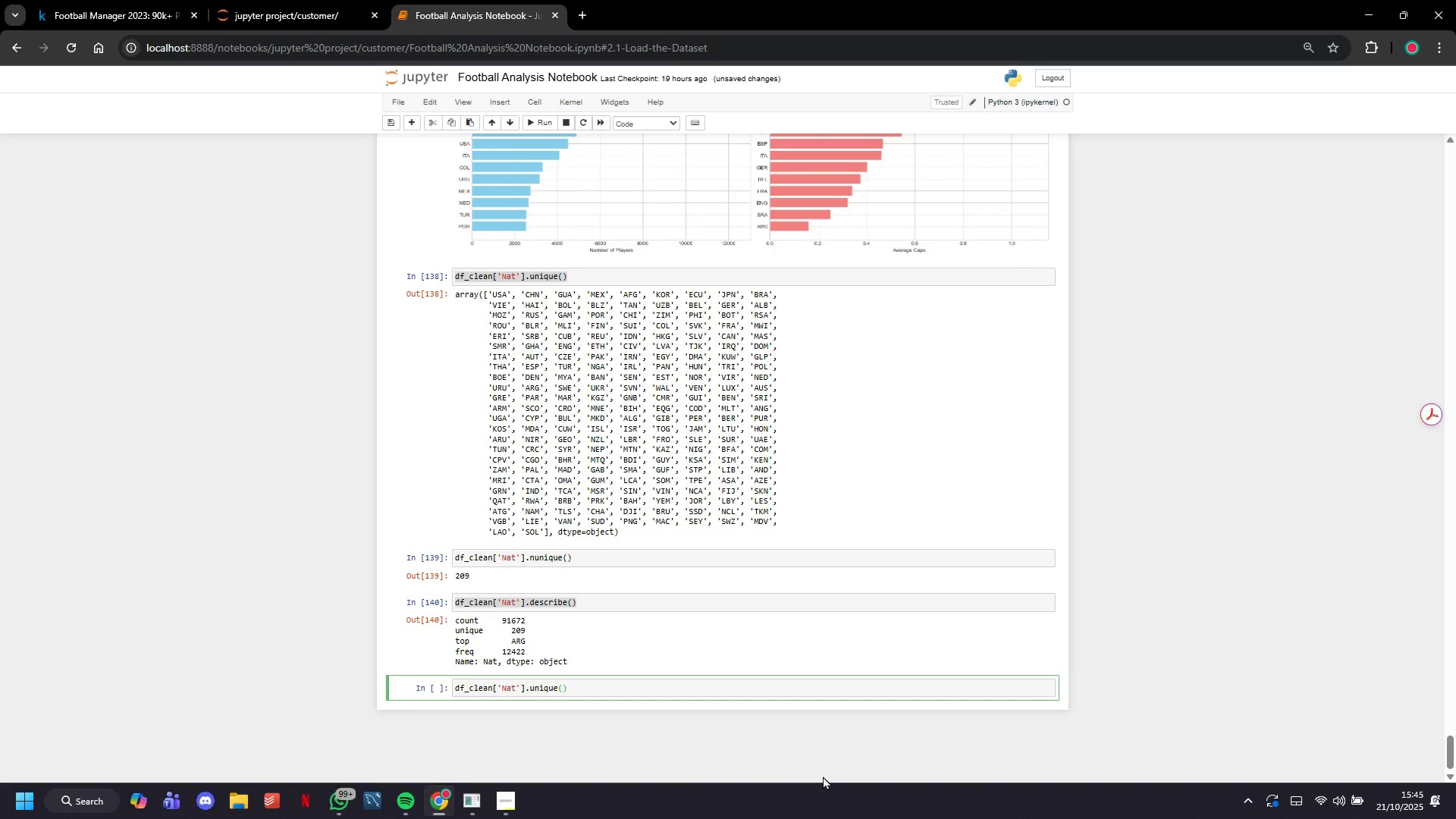 
hold_key(key=ArrowLeft, duration=0.65)
 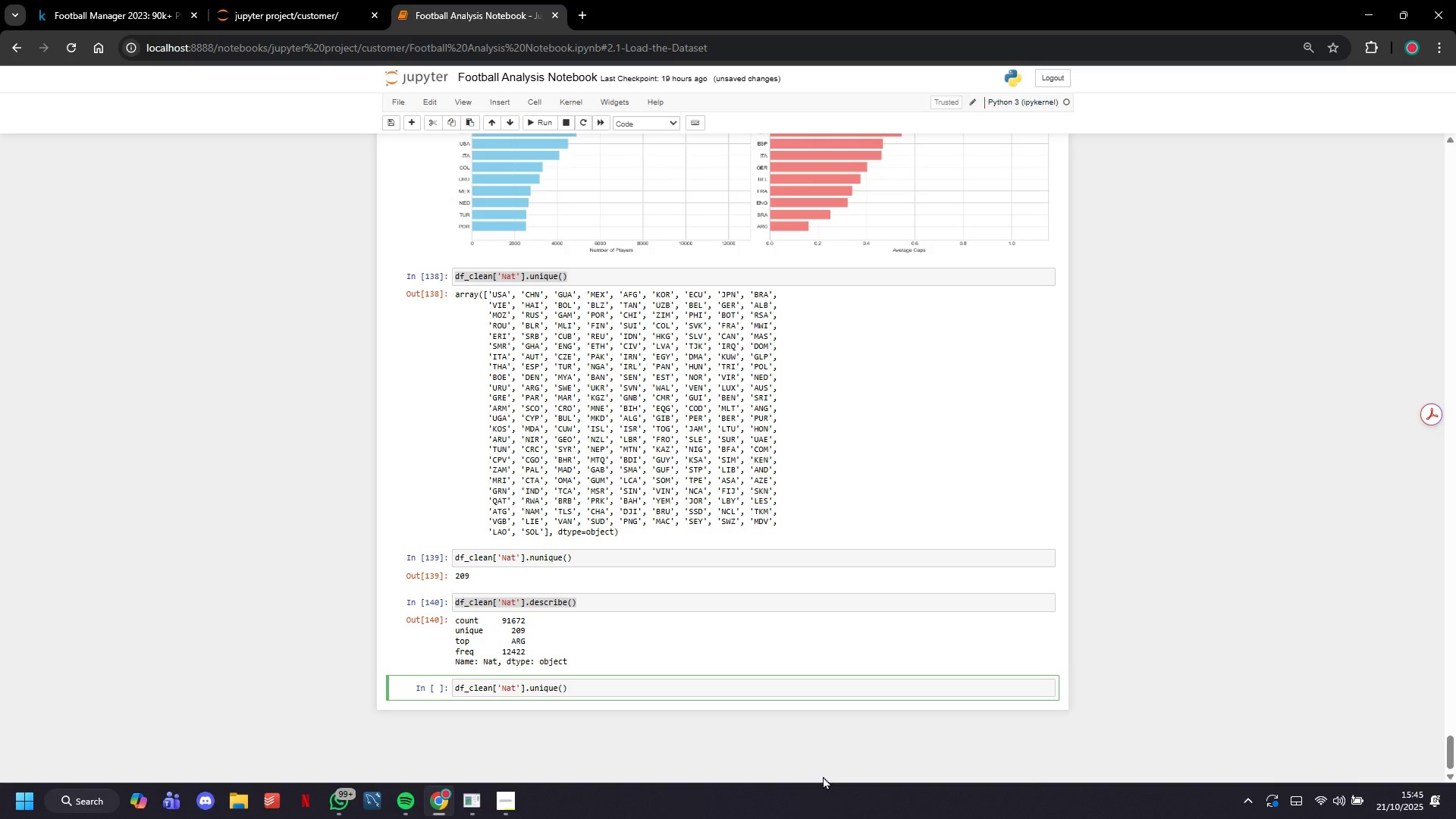 
key(ArrowLeft)
 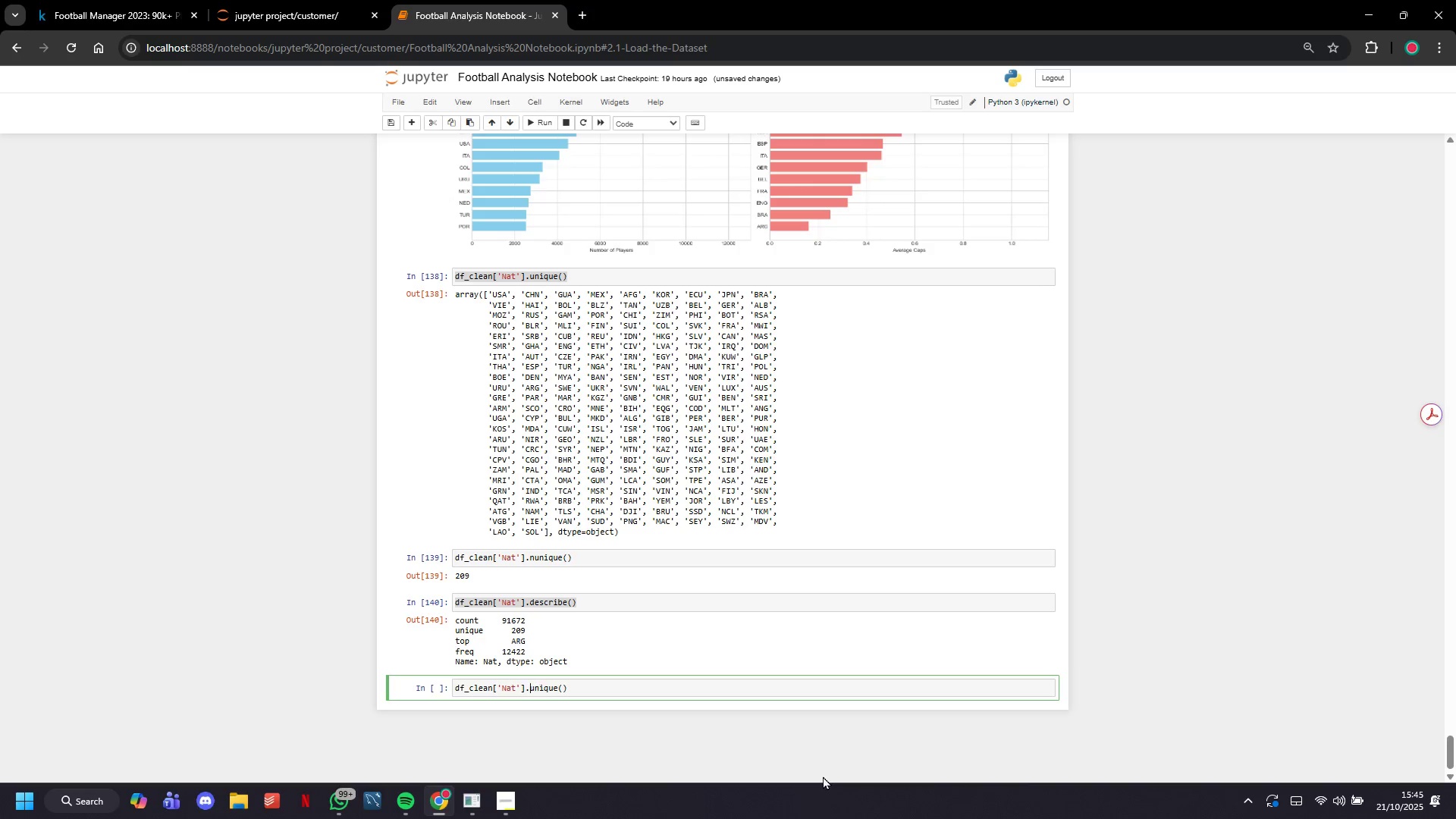 
key(ArrowLeft)
 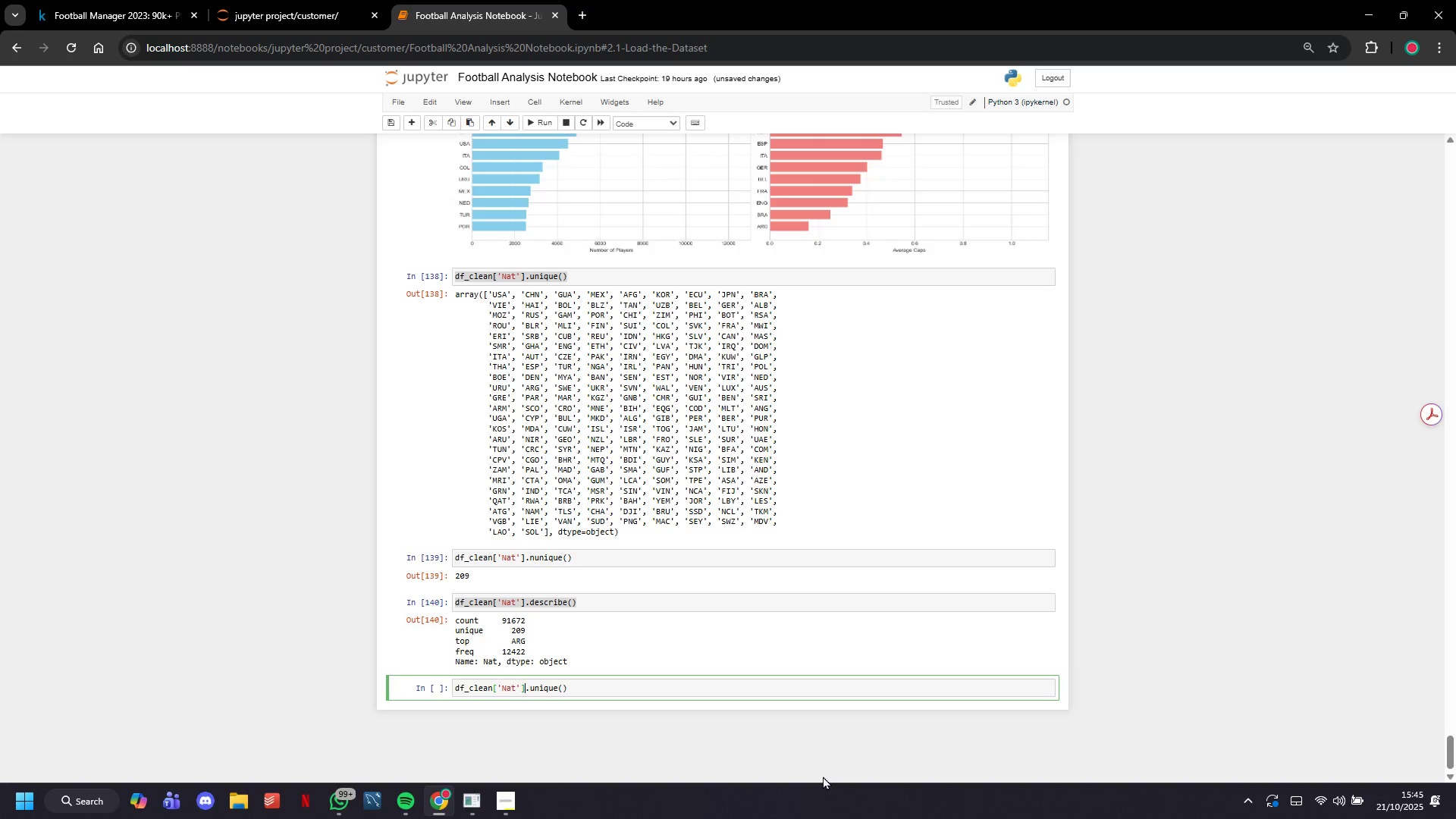 
key(ArrowLeft)
 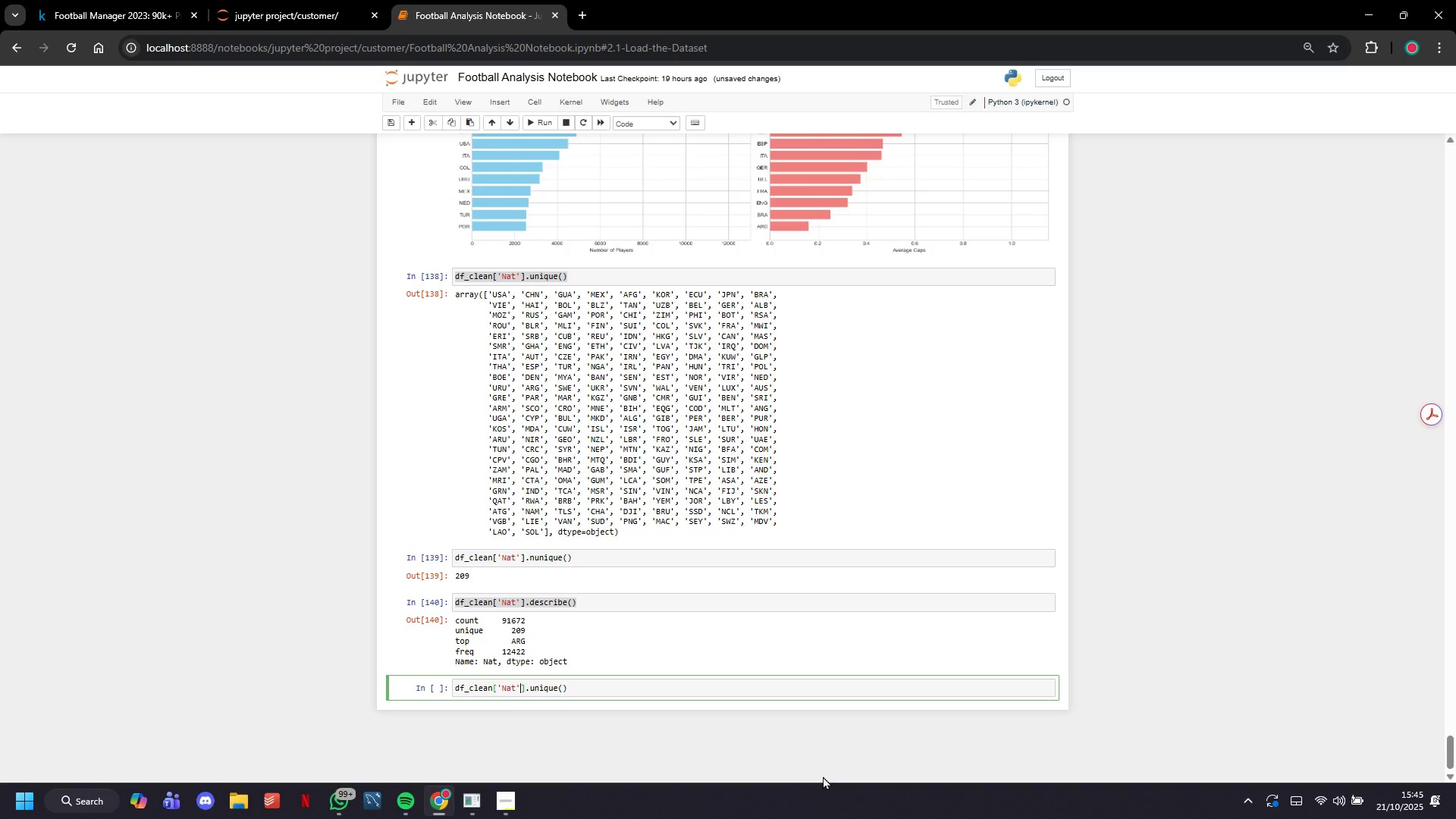 
key(ArrowLeft)
 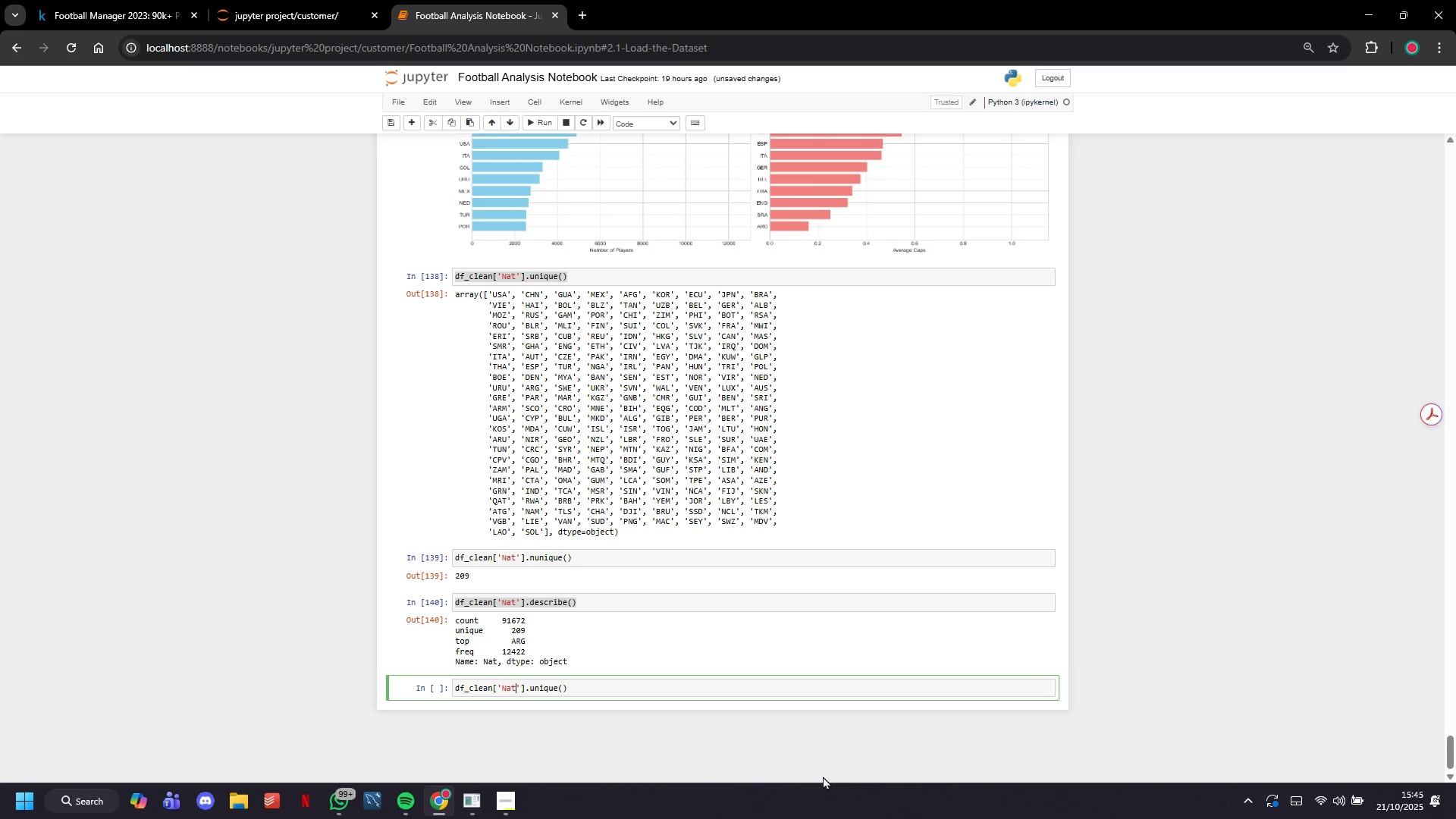 
key(ArrowLeft)
 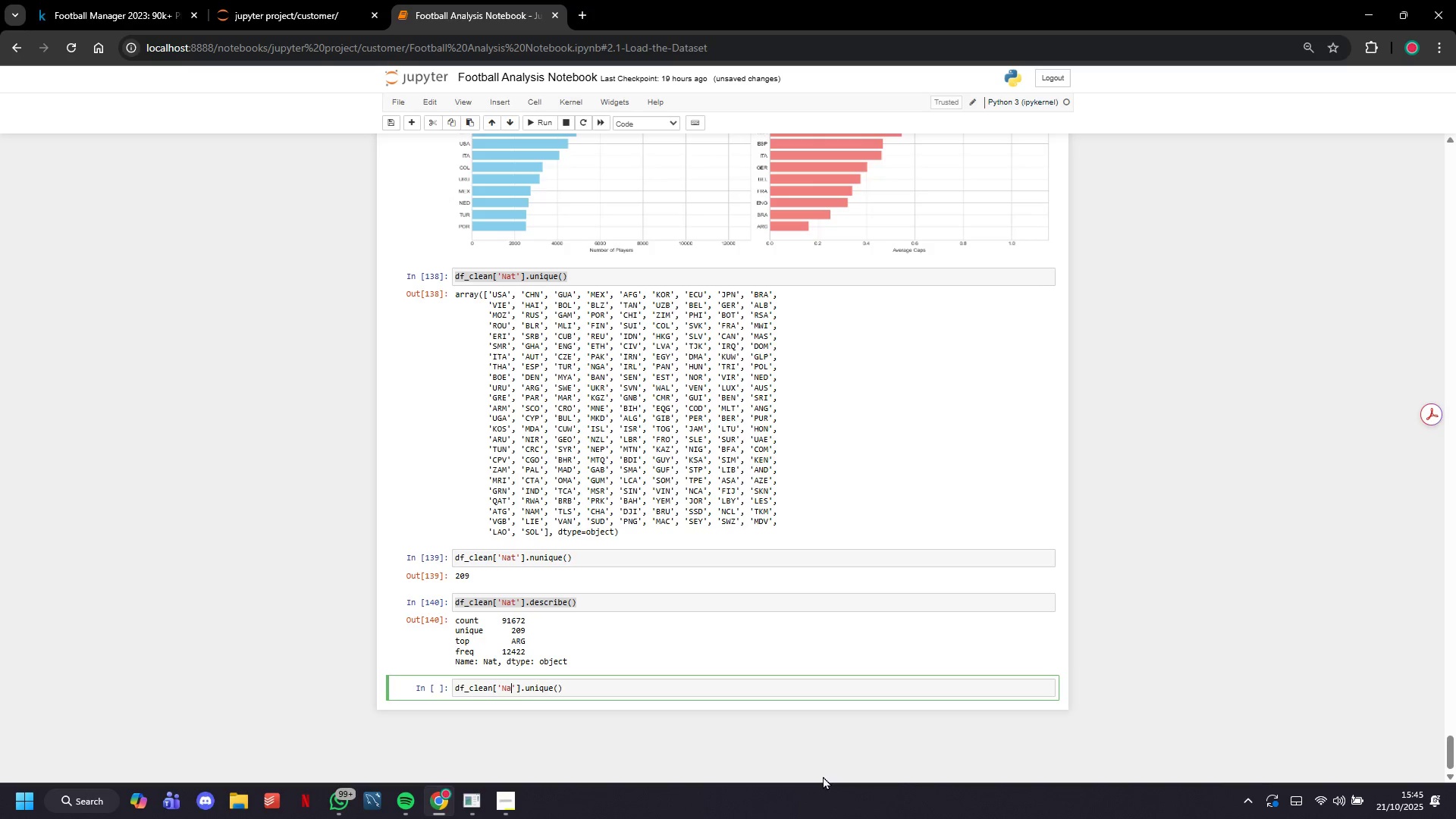 
key(Backspace)
key(Backspace)
key(Backspace)
type(Rec)
 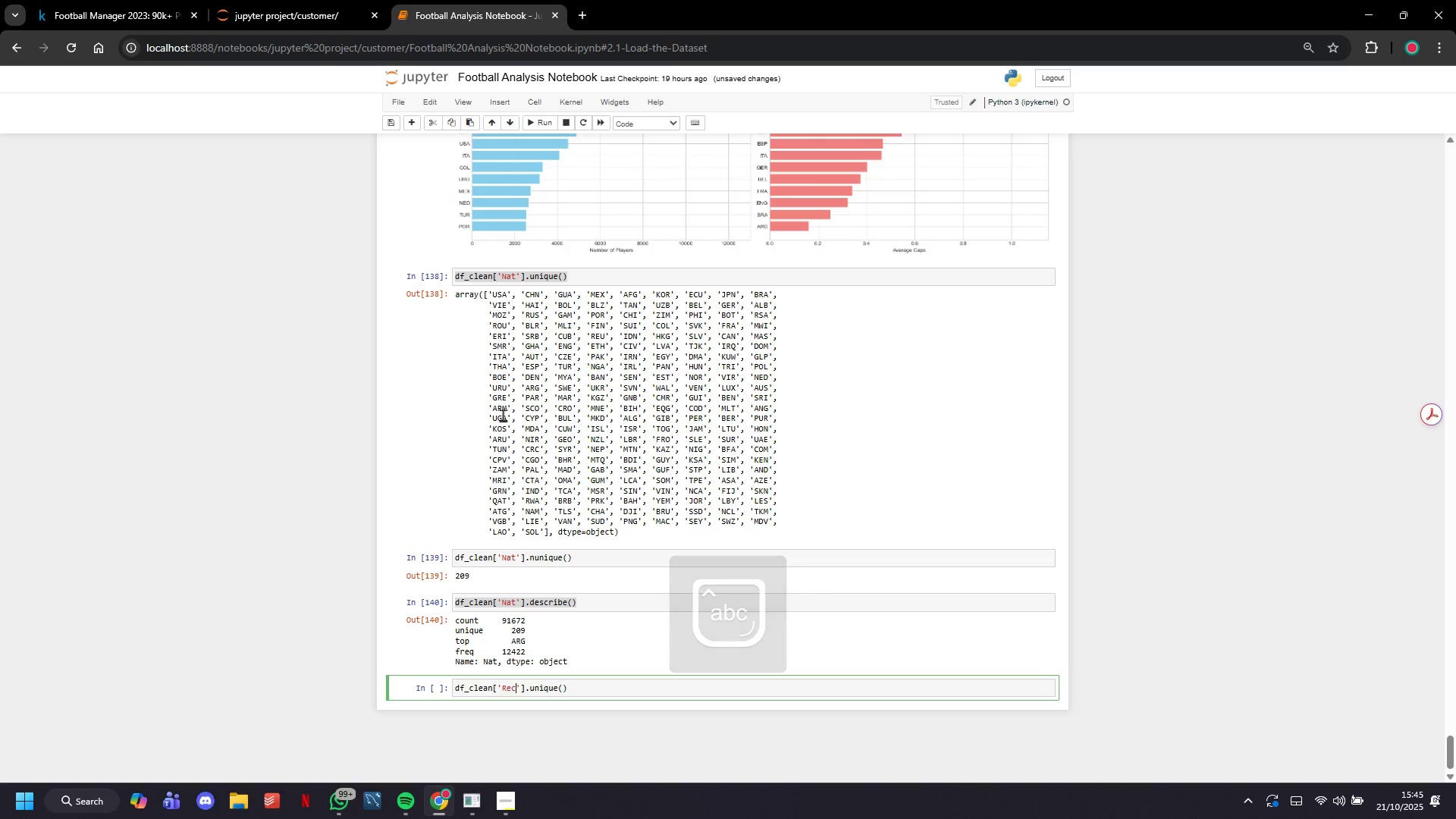 
left_click([533, 116])
 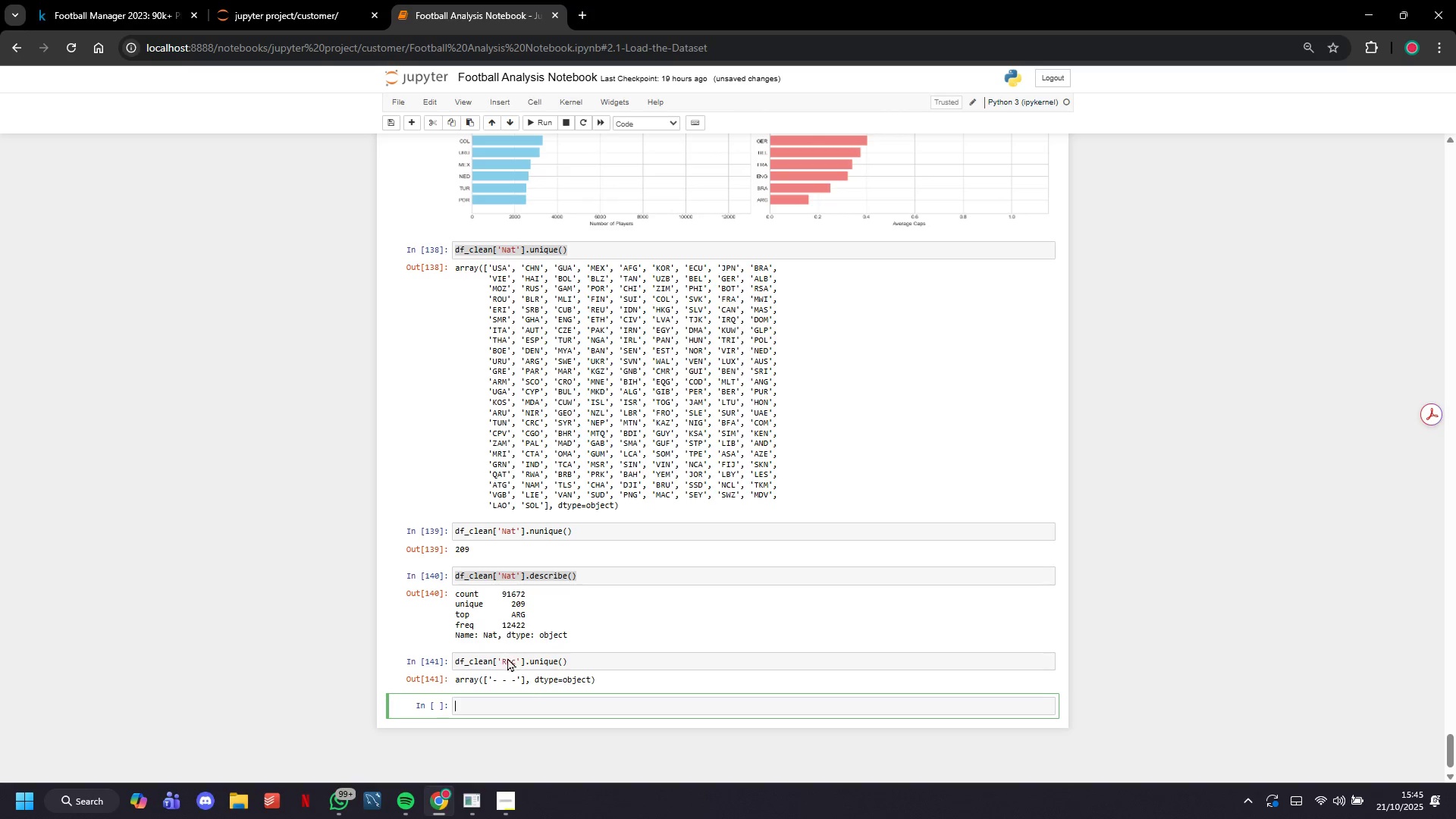 
left_click([516, 663])
 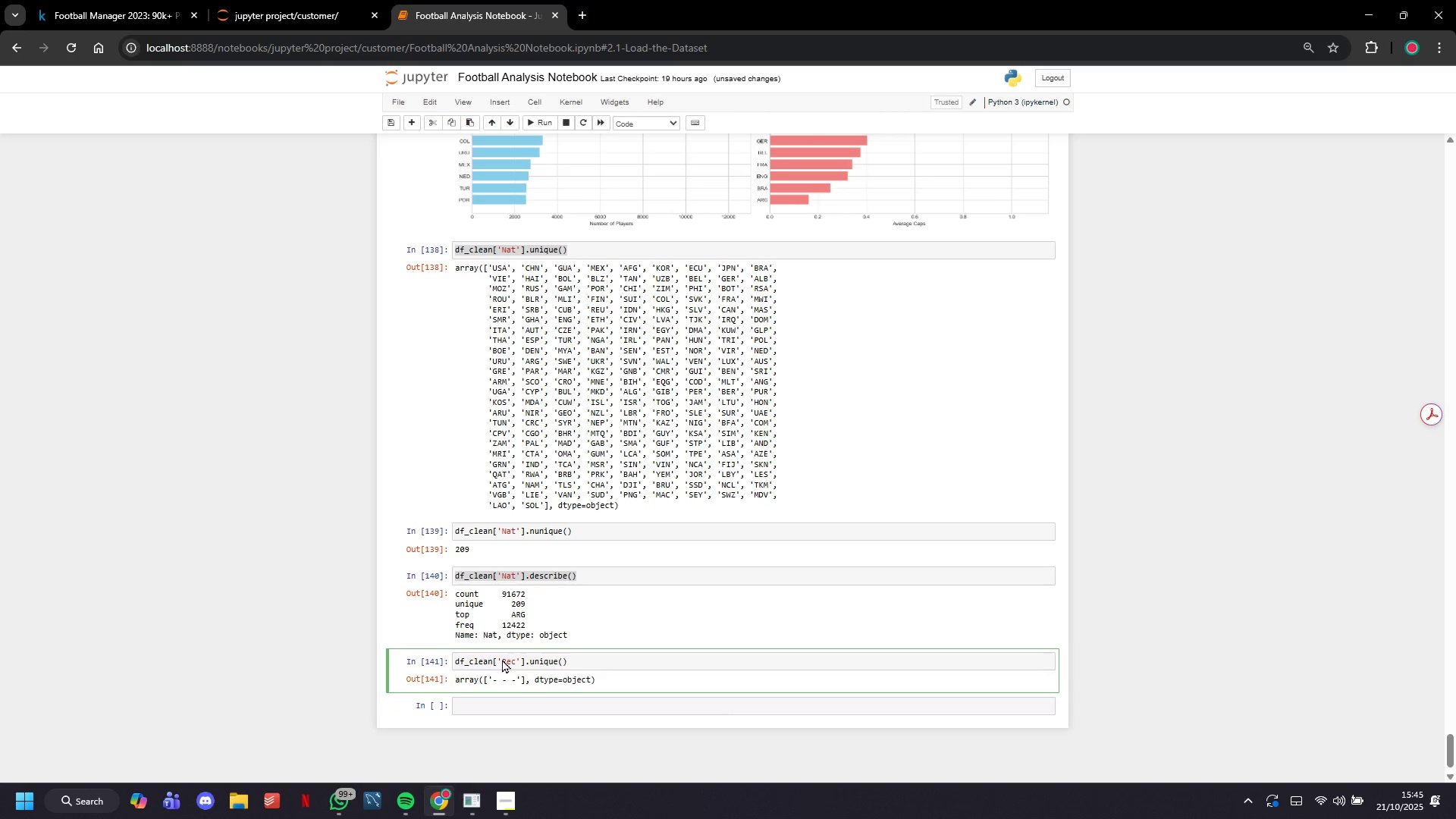 
key(Backspace)
key(Backspace)
key(Backspace)
type(Position)
 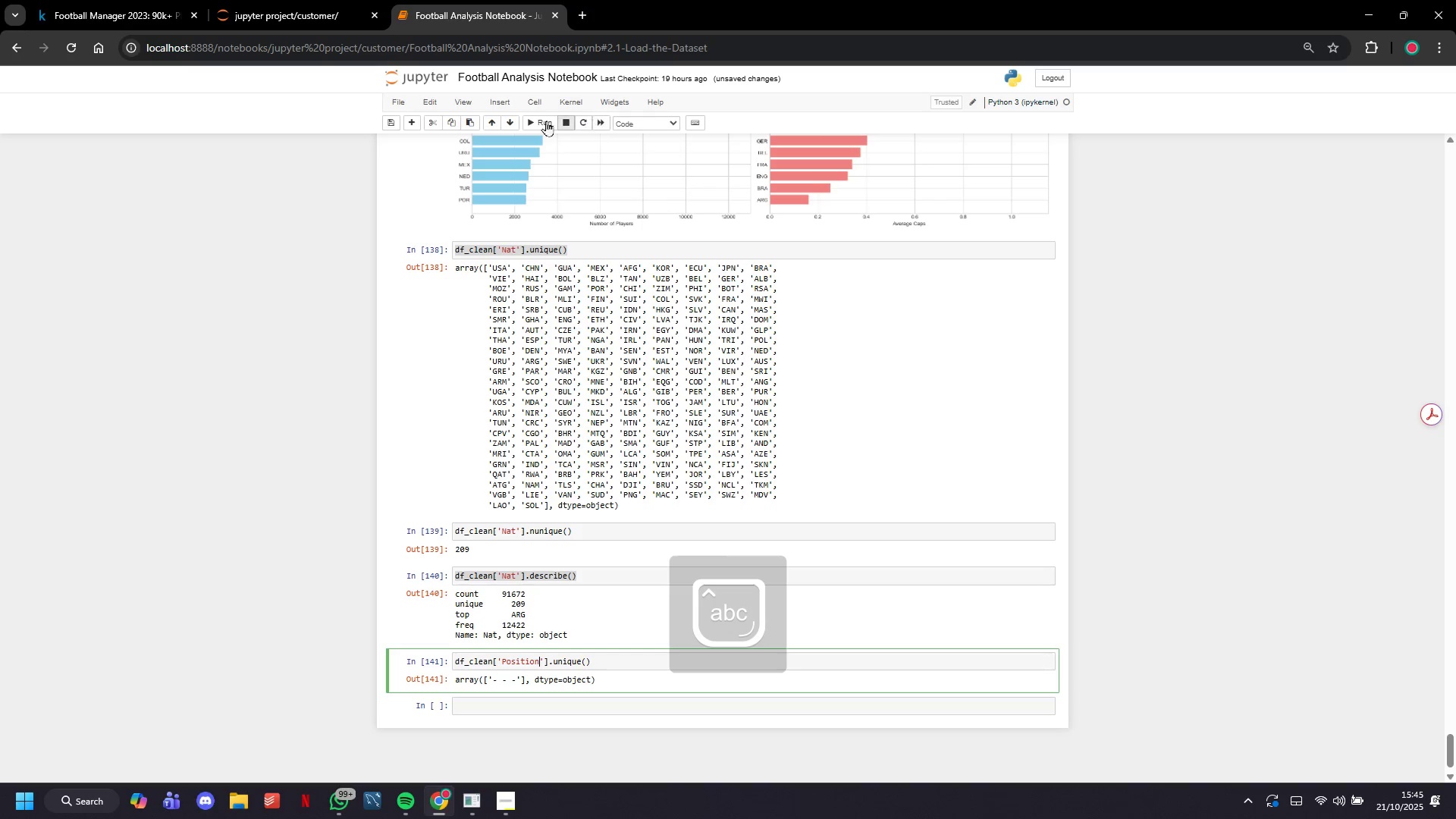 
left_click([541, 121])
 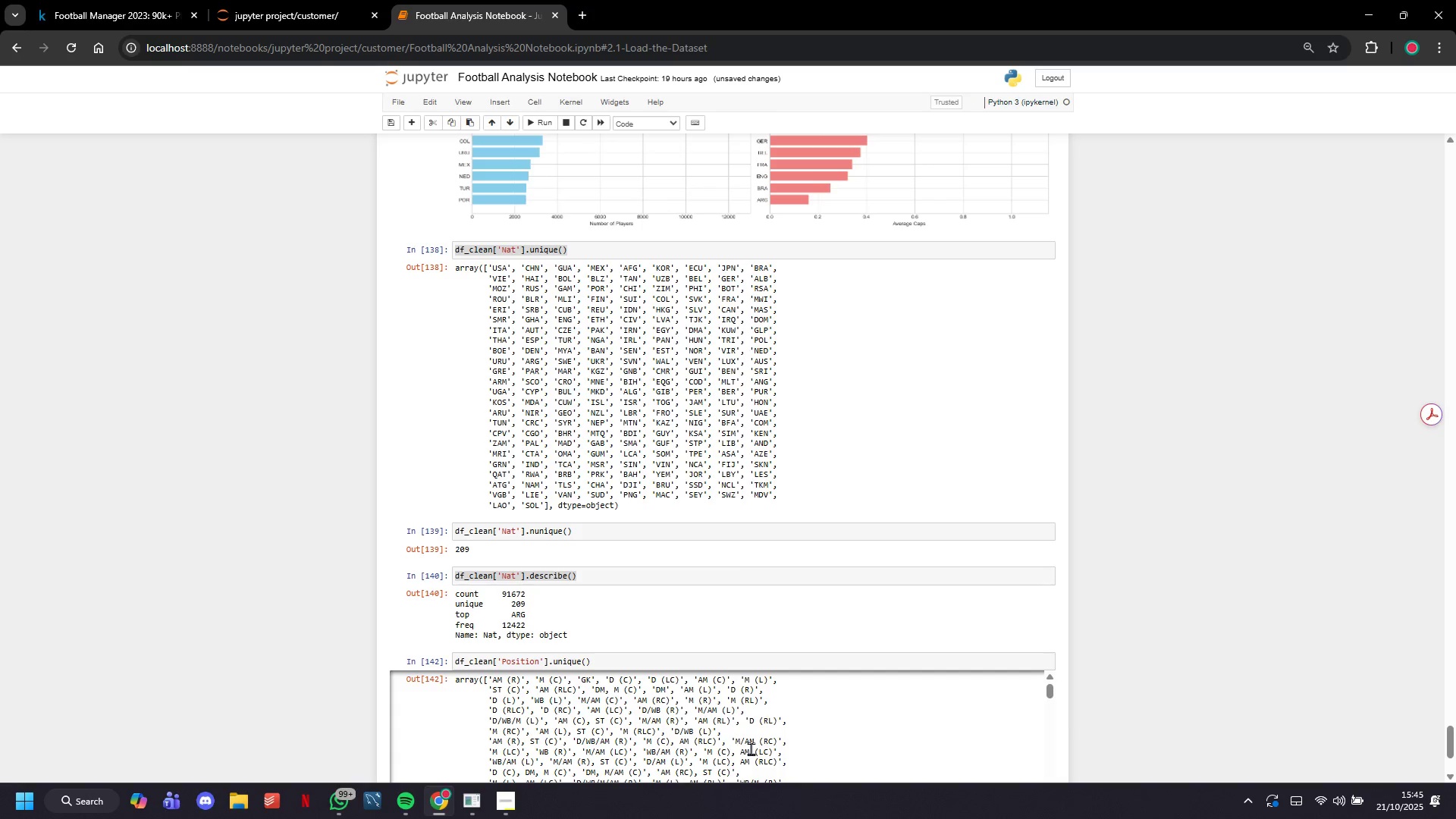 
scroll: coordinate [756, 606], scroll_direction: down, amount: 36.0
 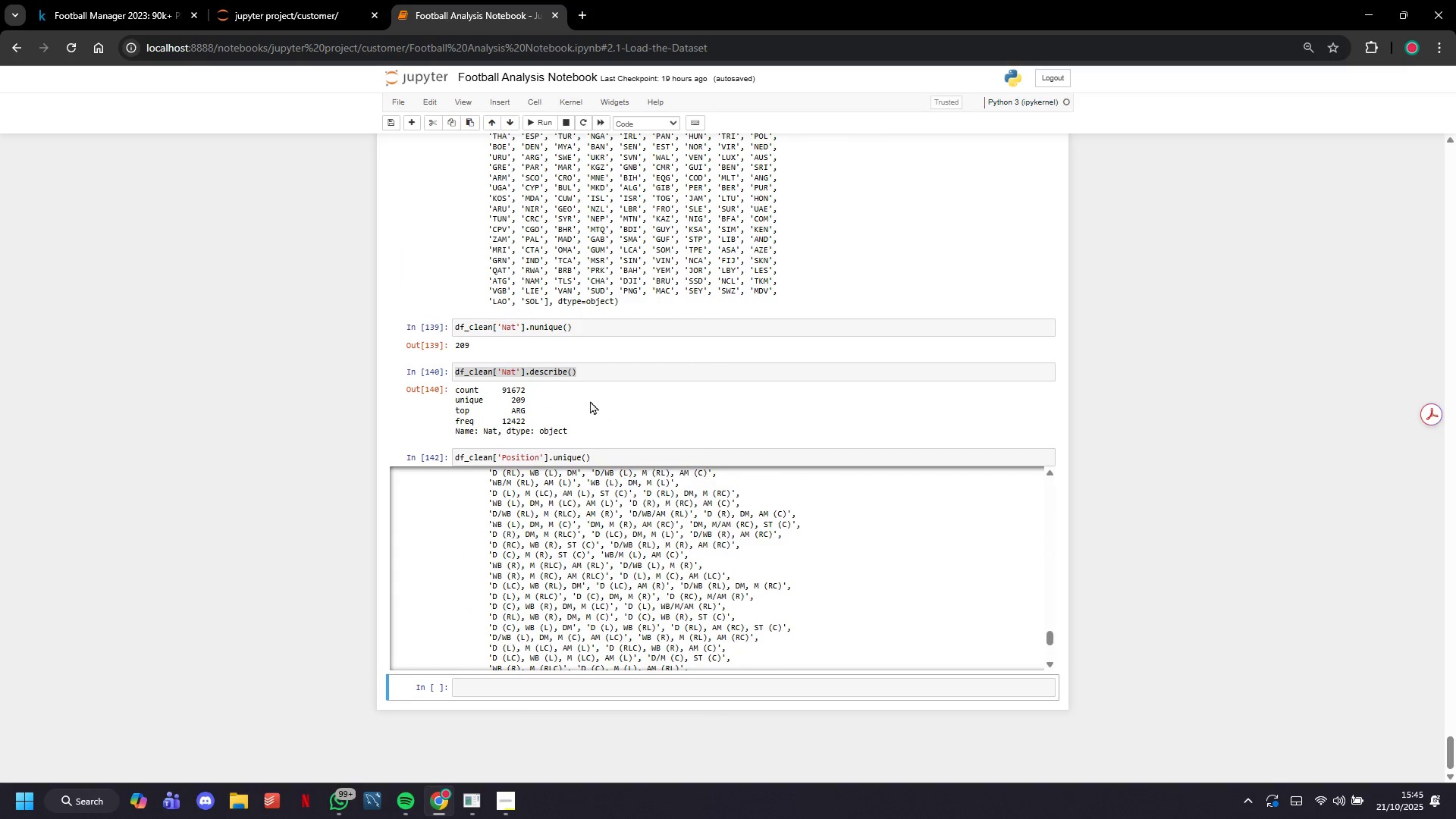 
left_click([601, 374])
 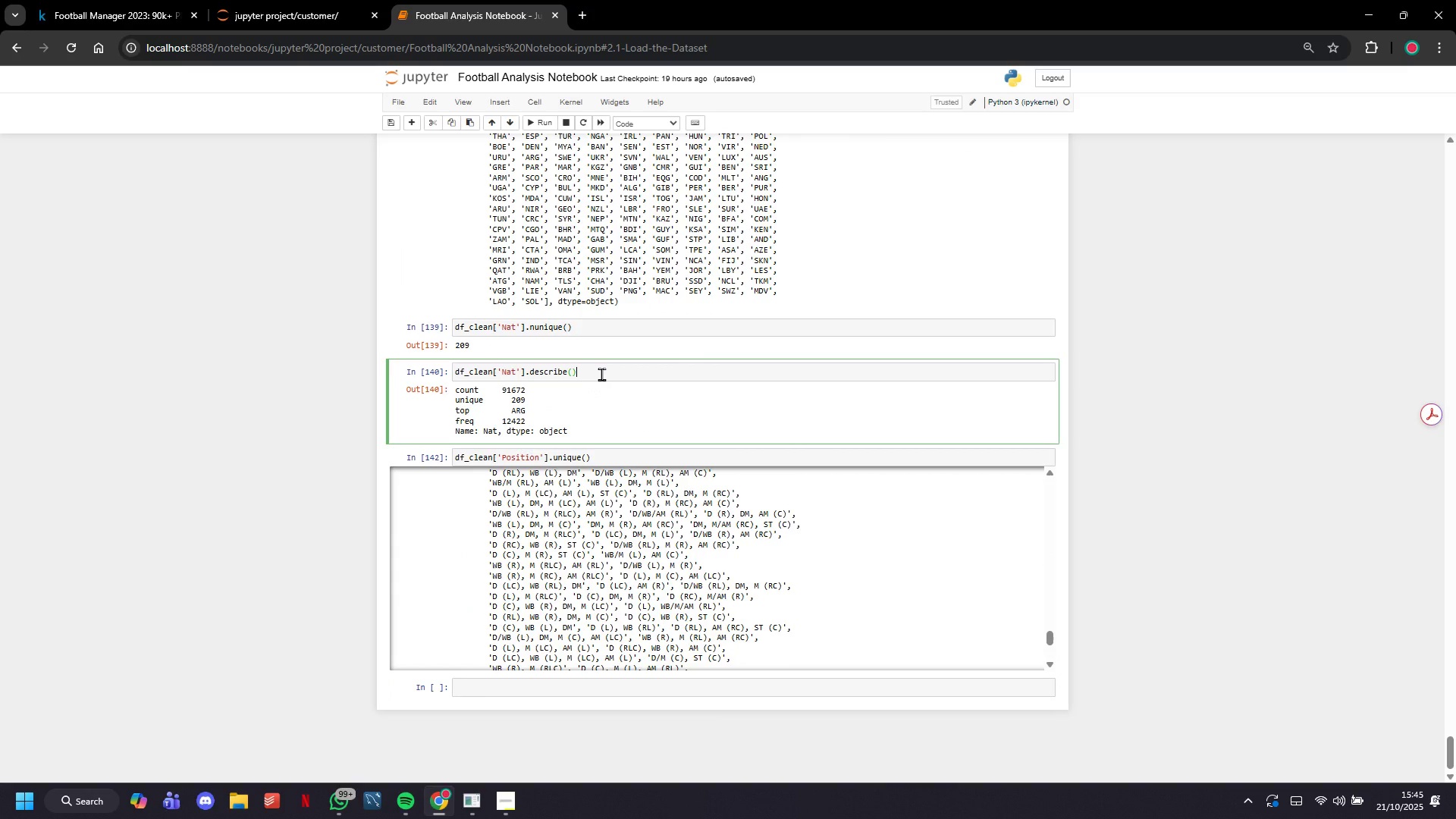 
scroll: coordinate [601, 374], scroll_direction: up, amount: 3.0
 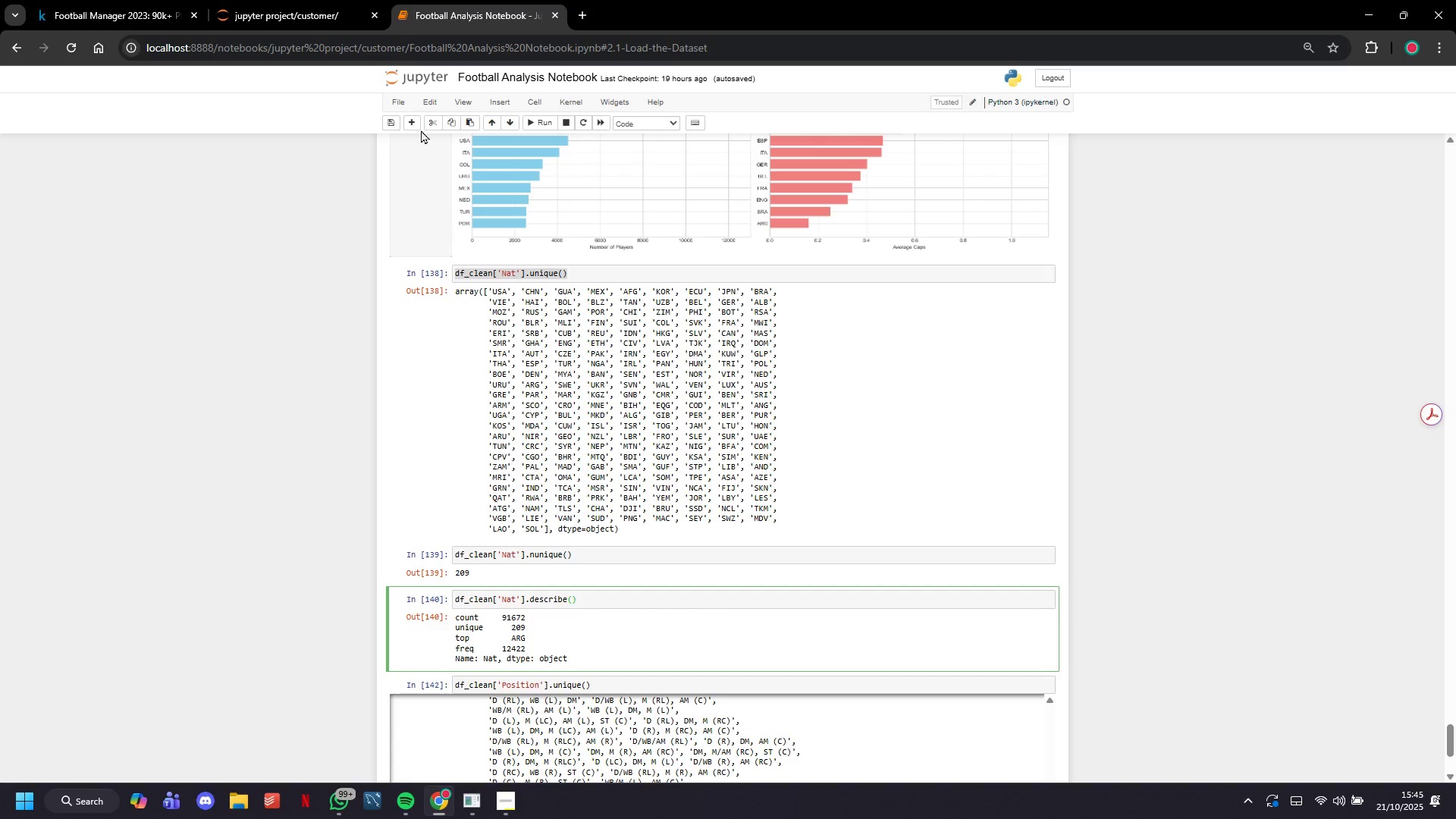 
left_click([419, 127])
 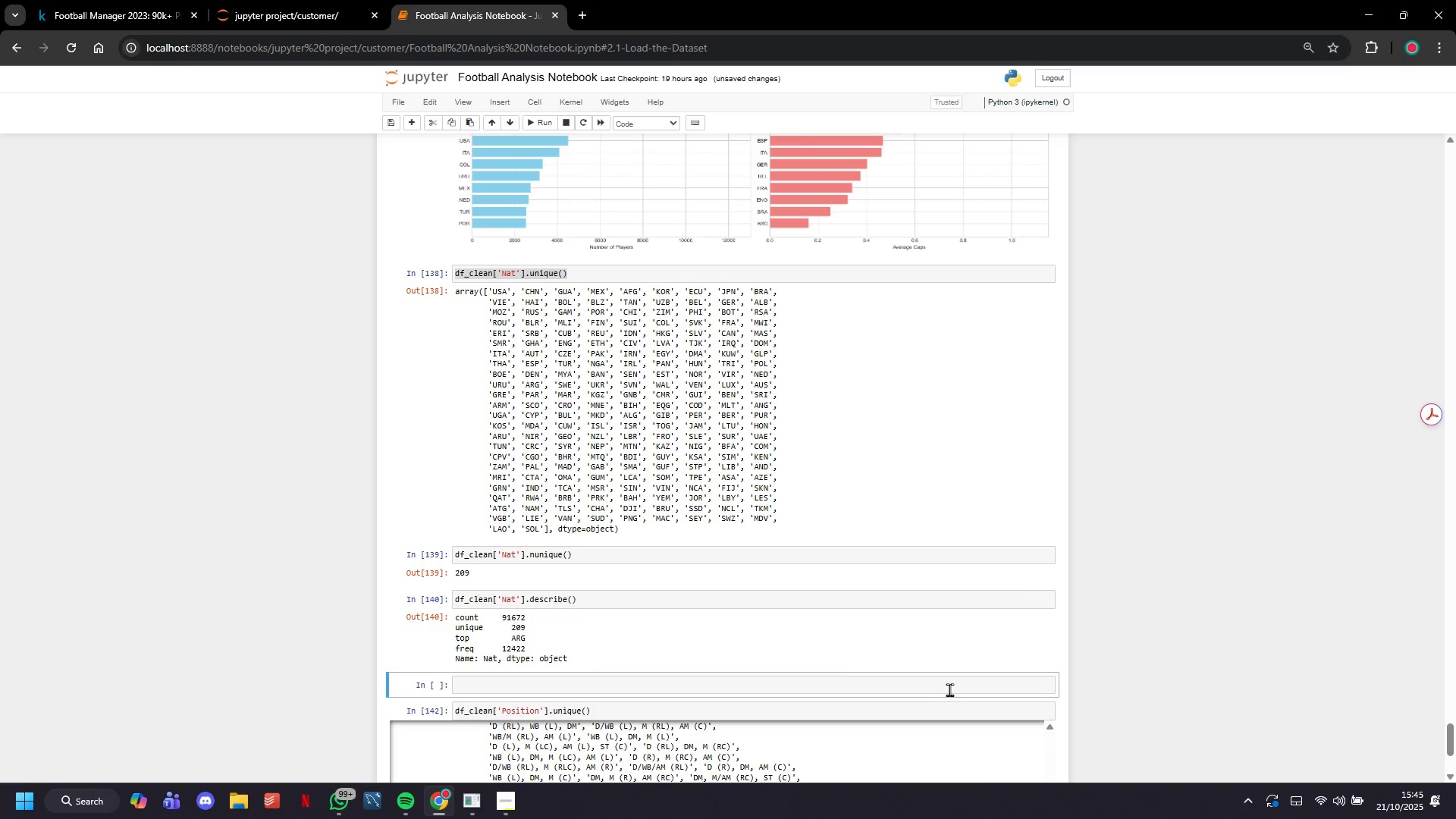 
left_click([611, 688])
 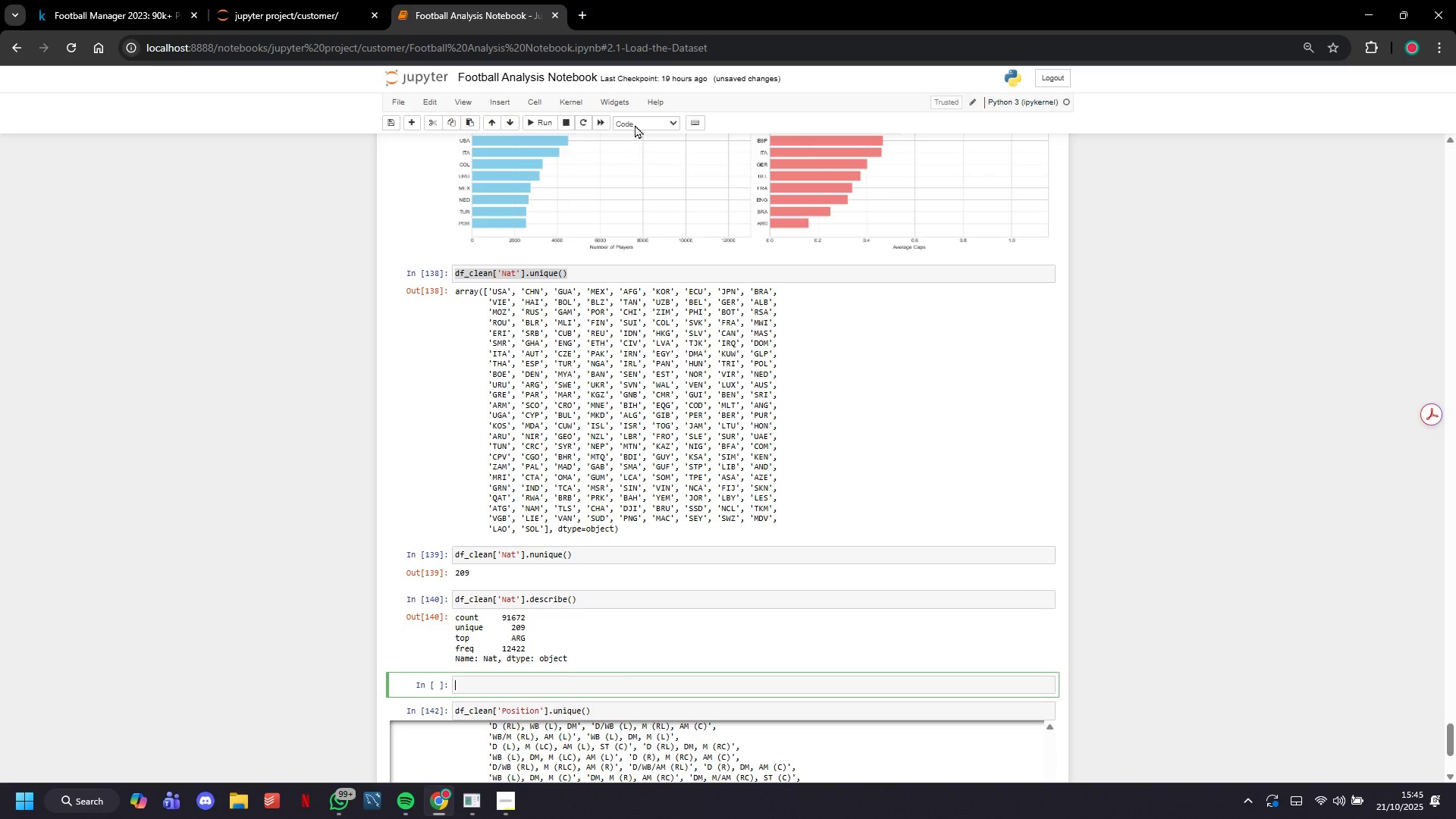 
left_click([637, 120])
 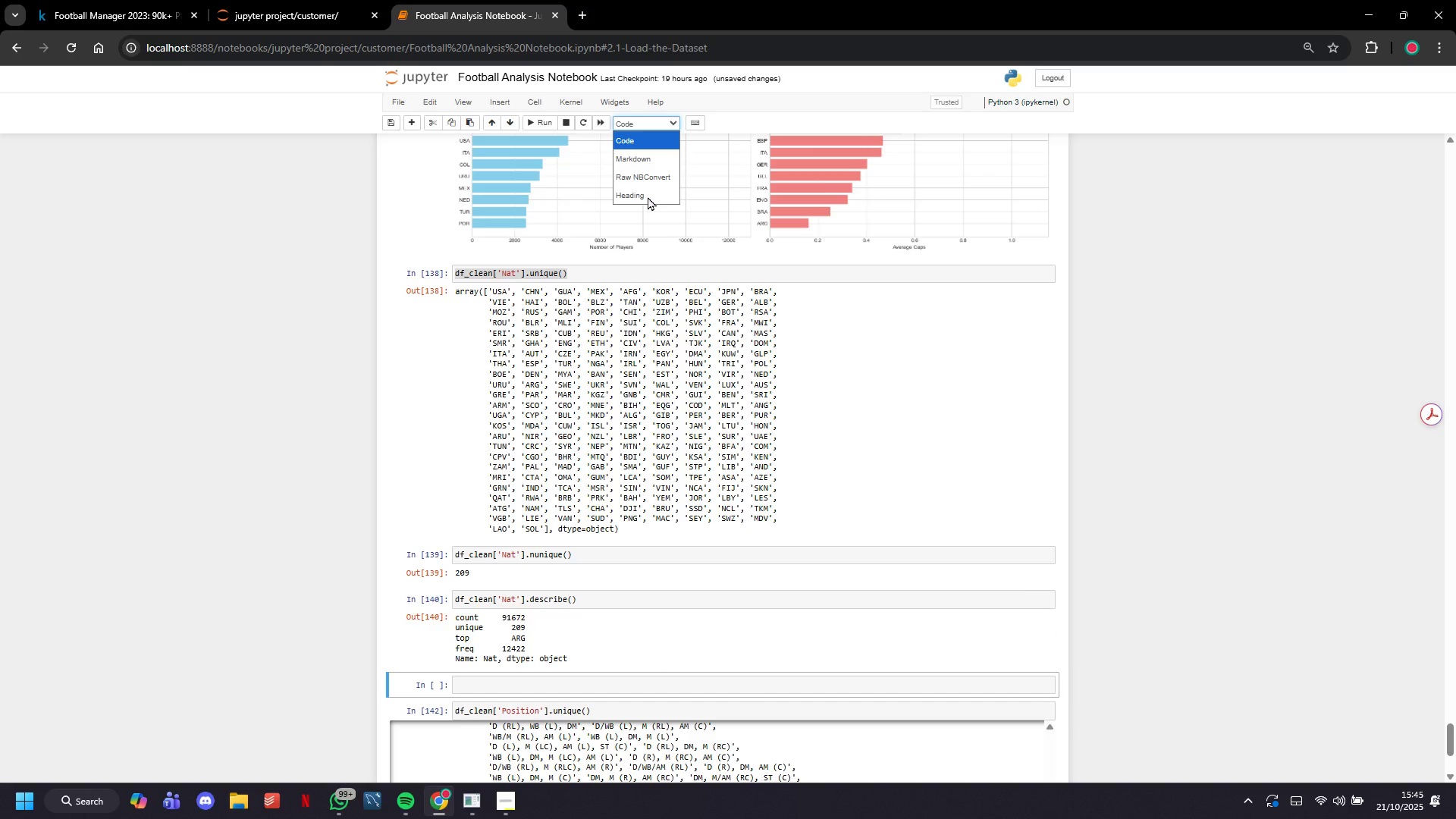 
left_click([648, 196])
 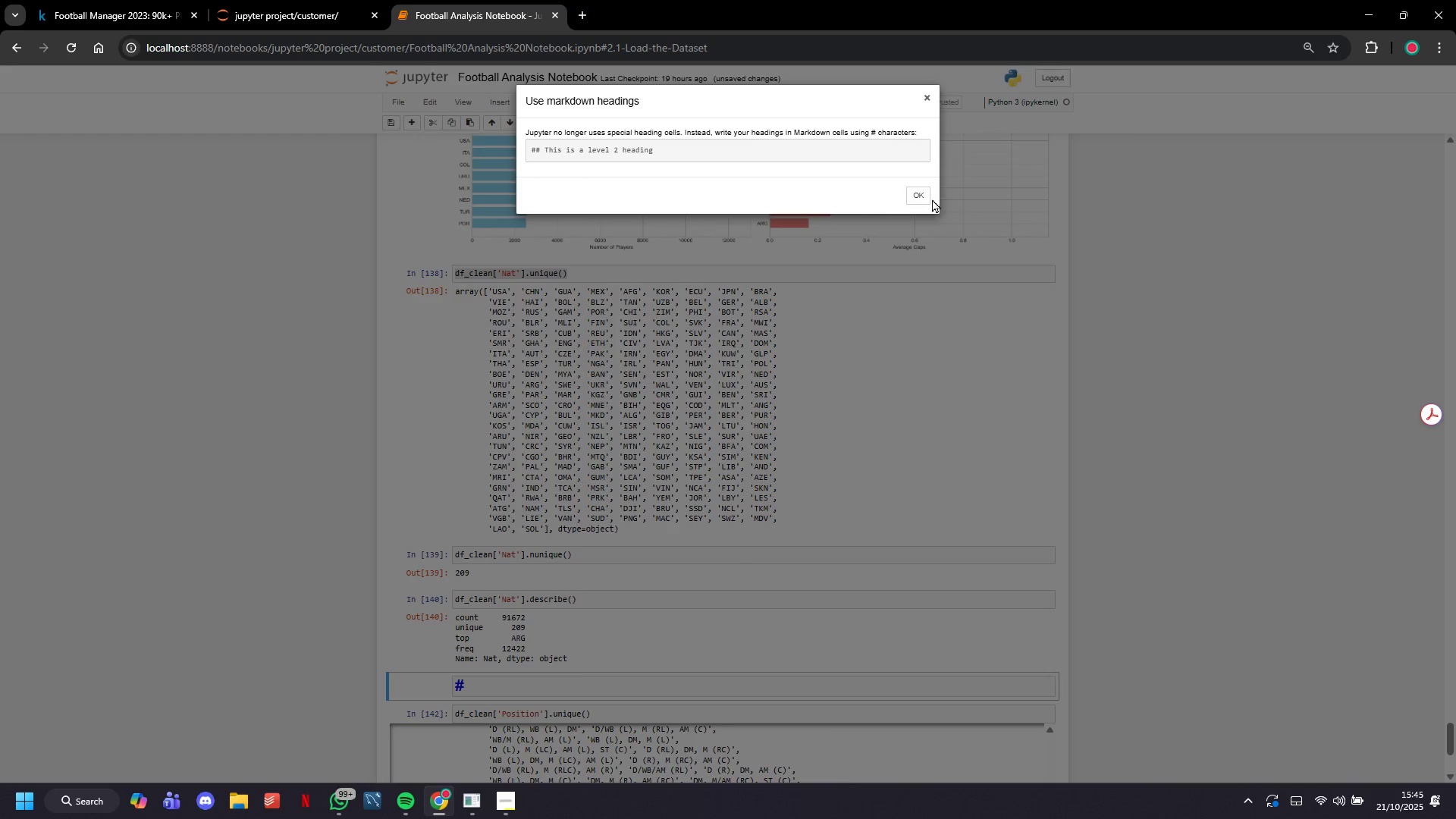 
left_click([927, 205])
 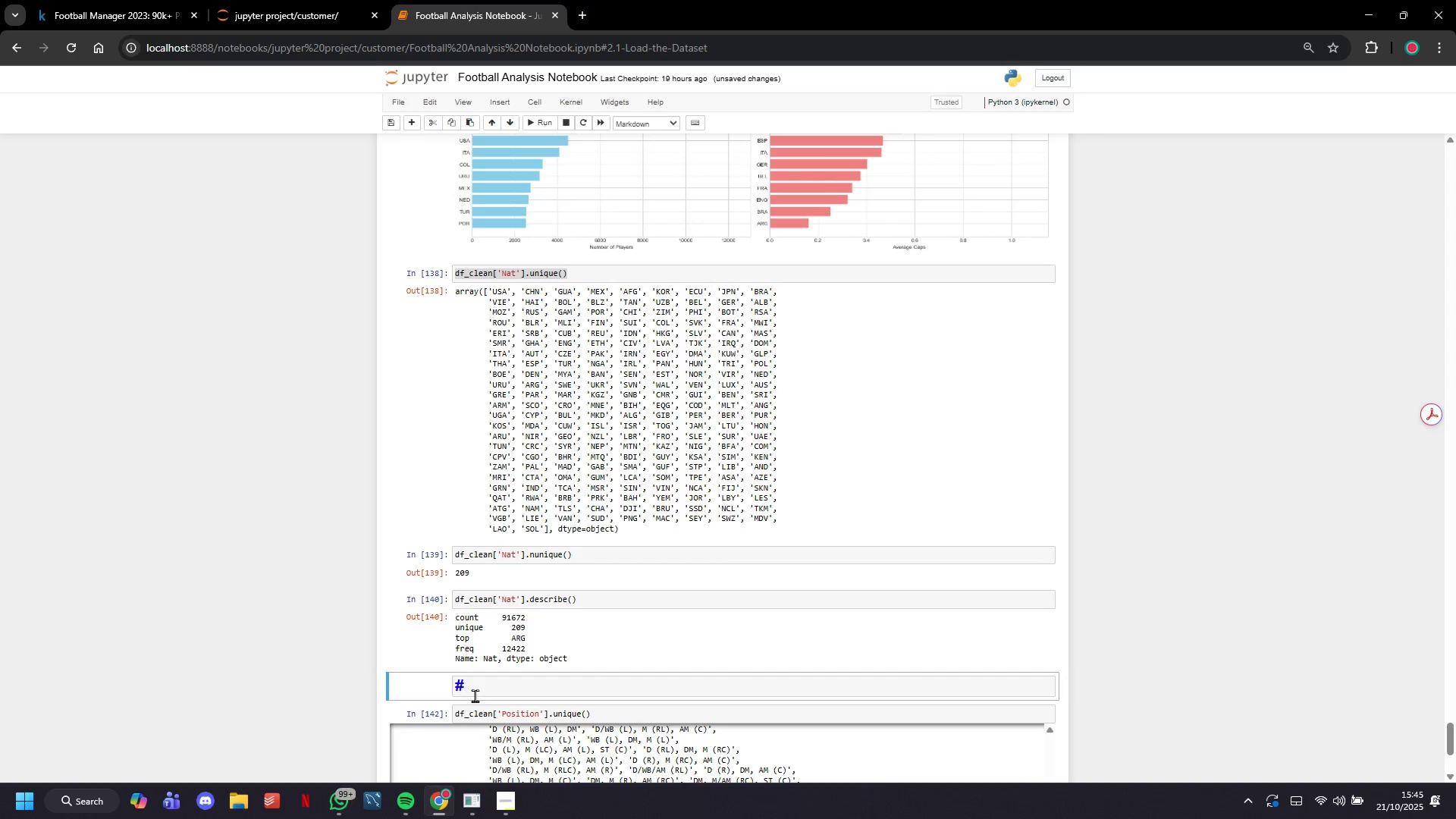 
left_click([483, 697])
 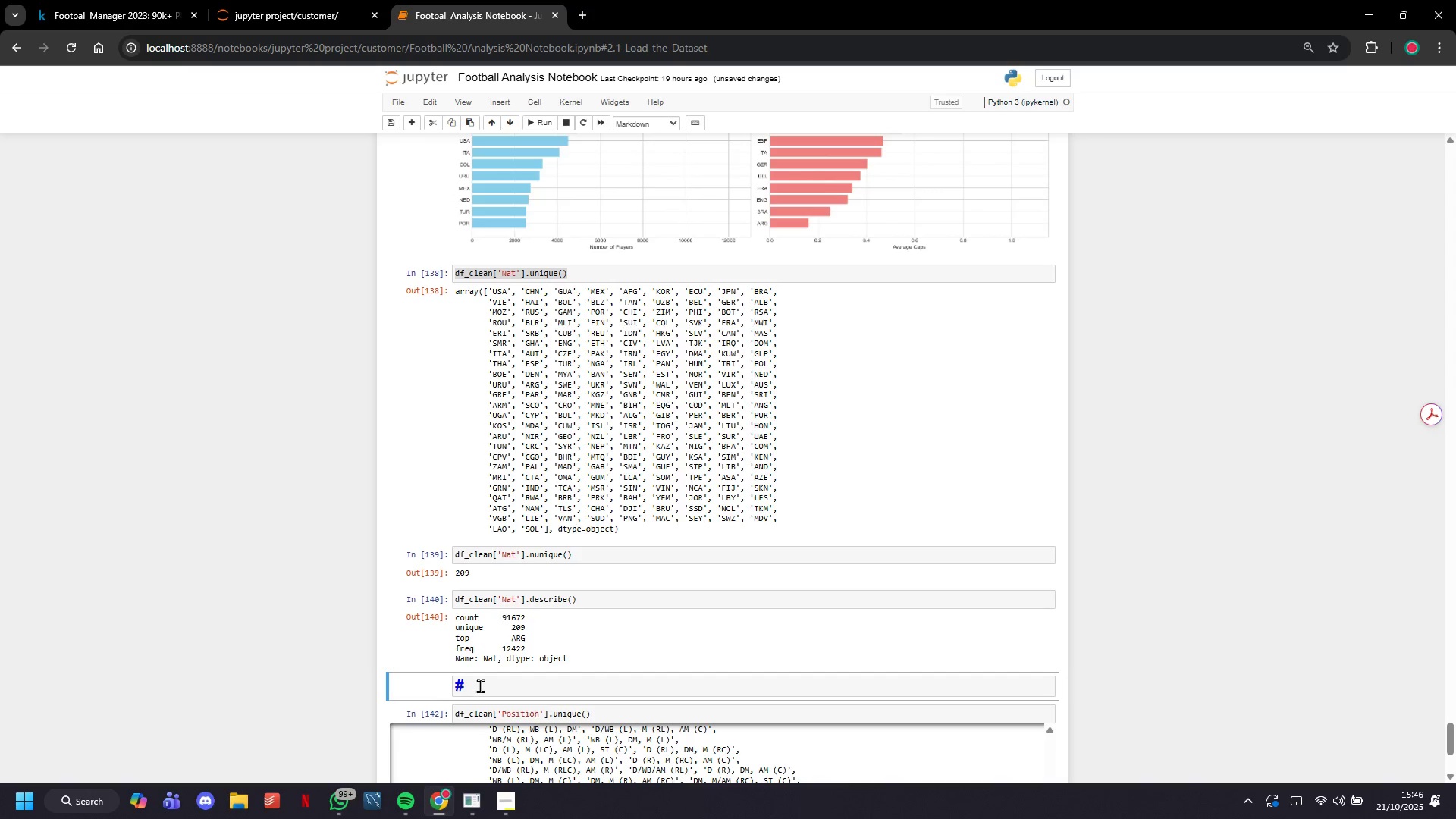 
left_click_drag(start_coordinate=[480, 686], to_coordinate=[474, 679])
 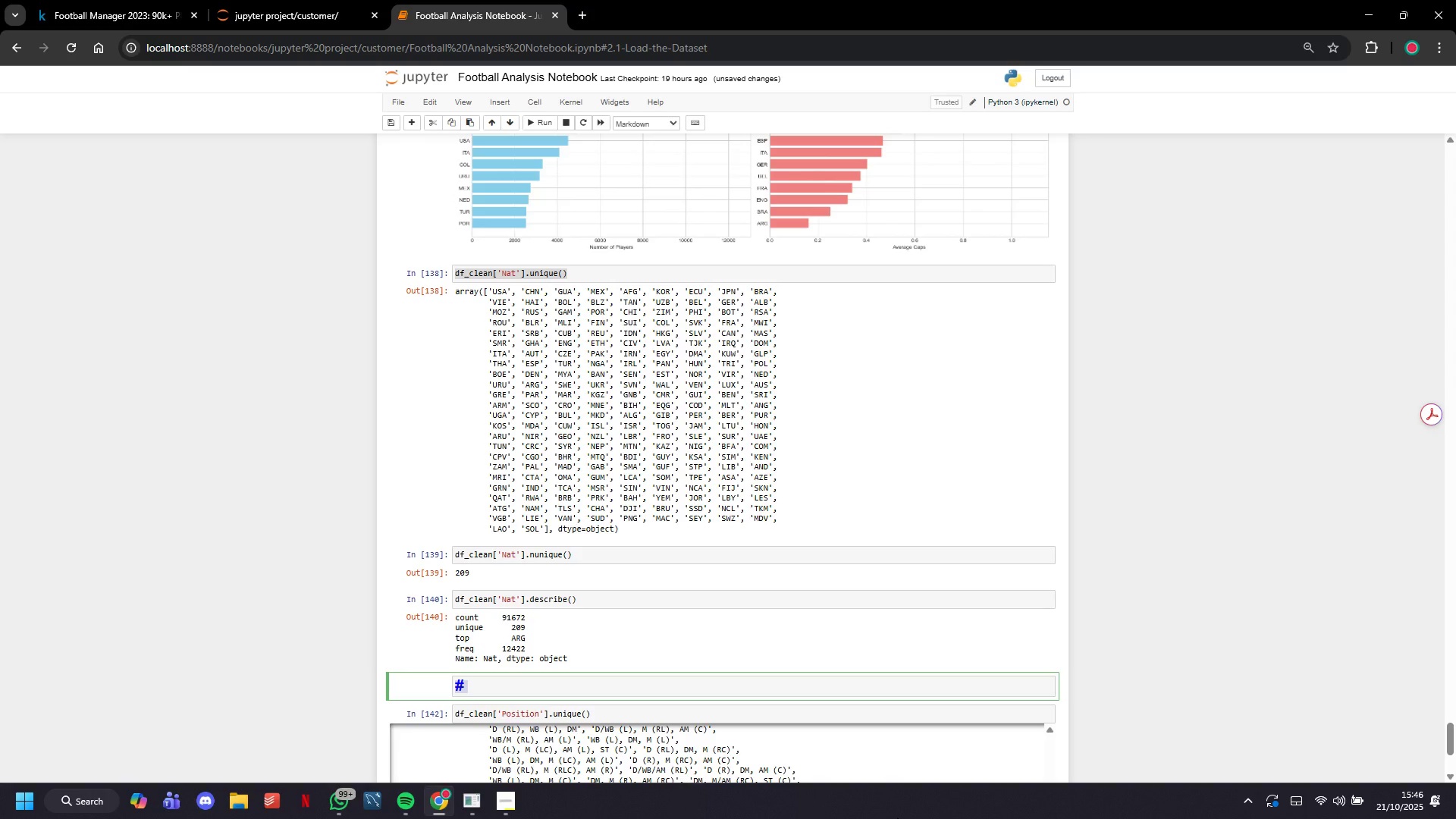 
key(ArrowLeft)
 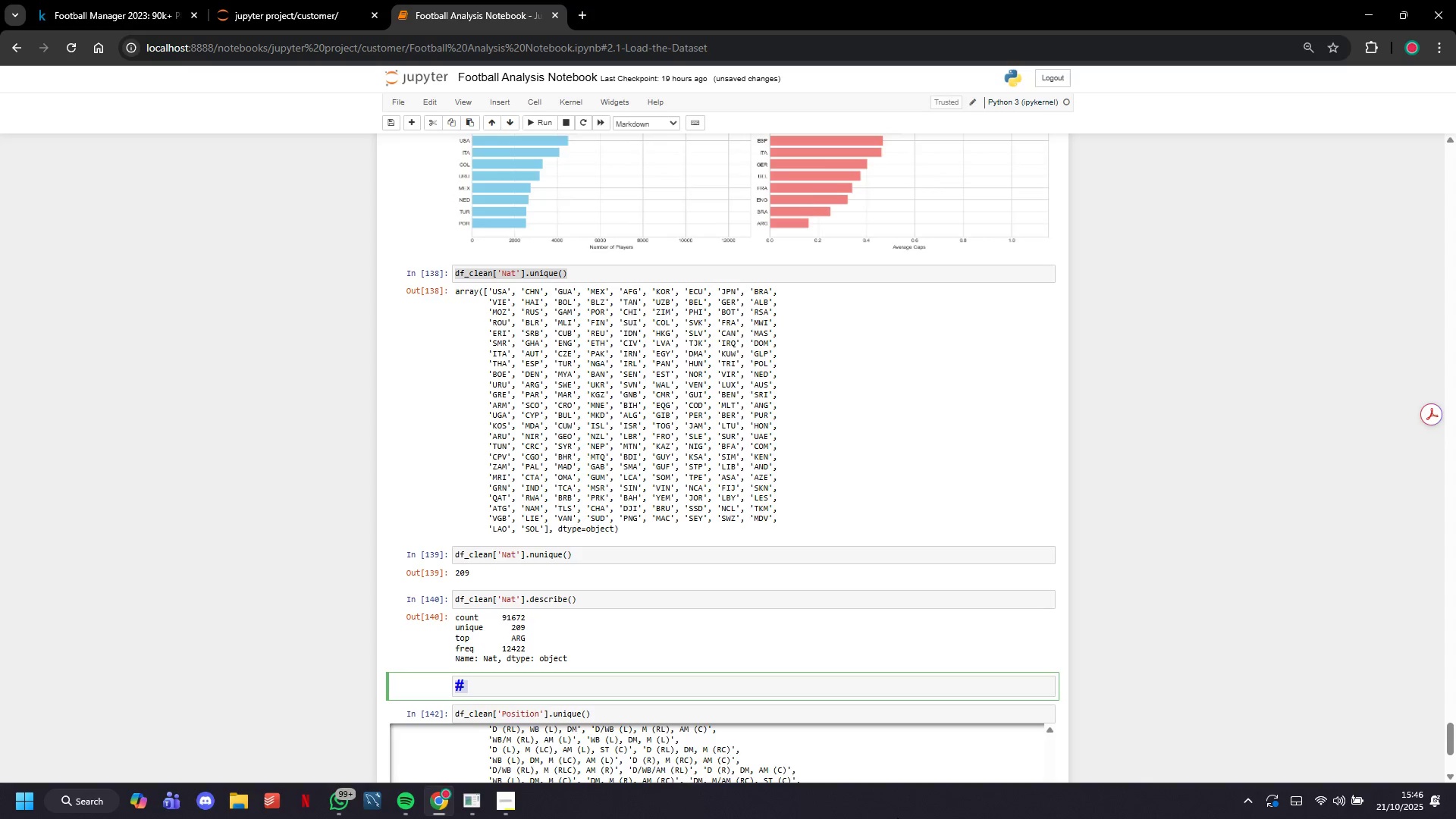 
type(###)
 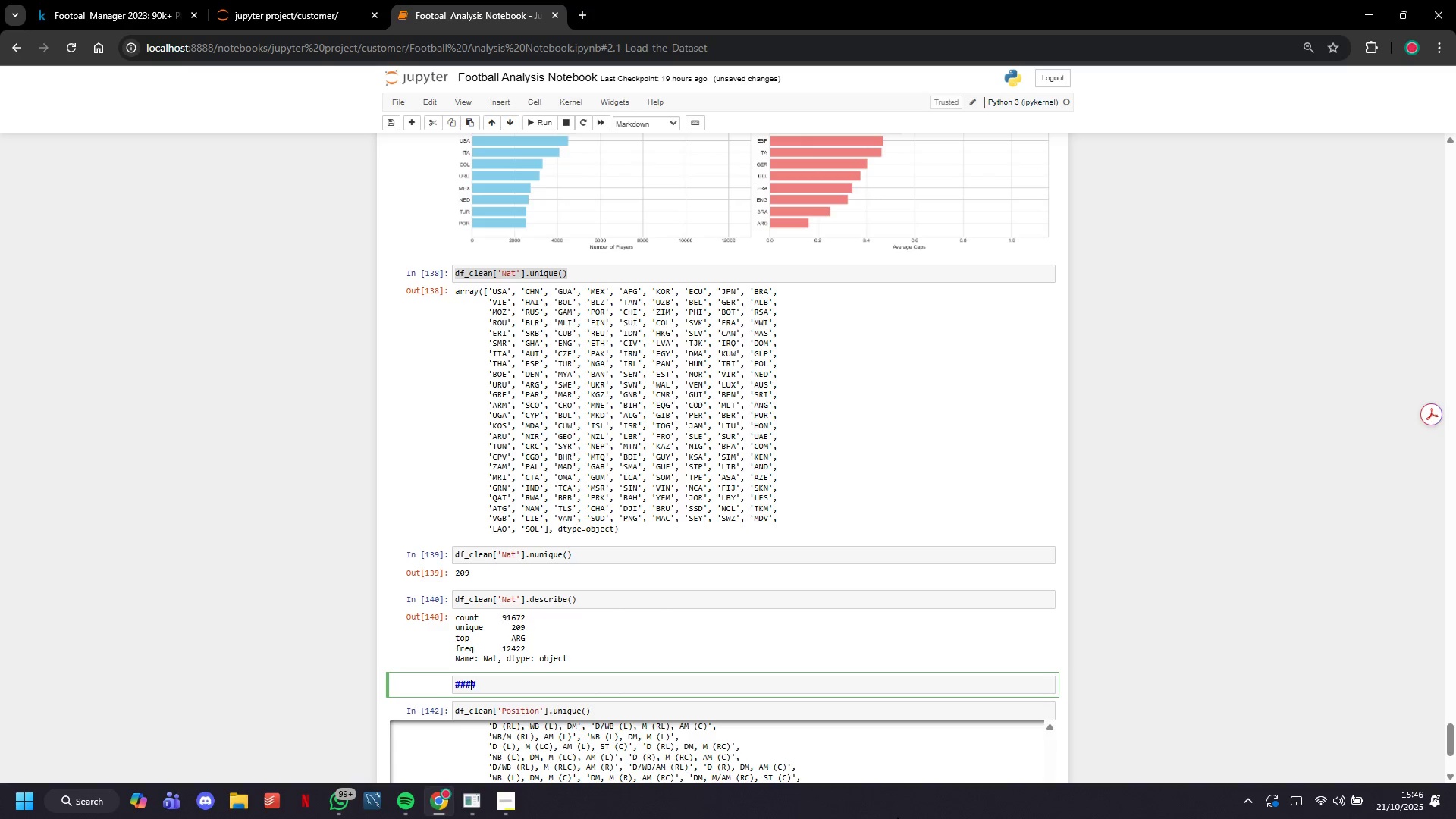 
key(ArrowRight)
 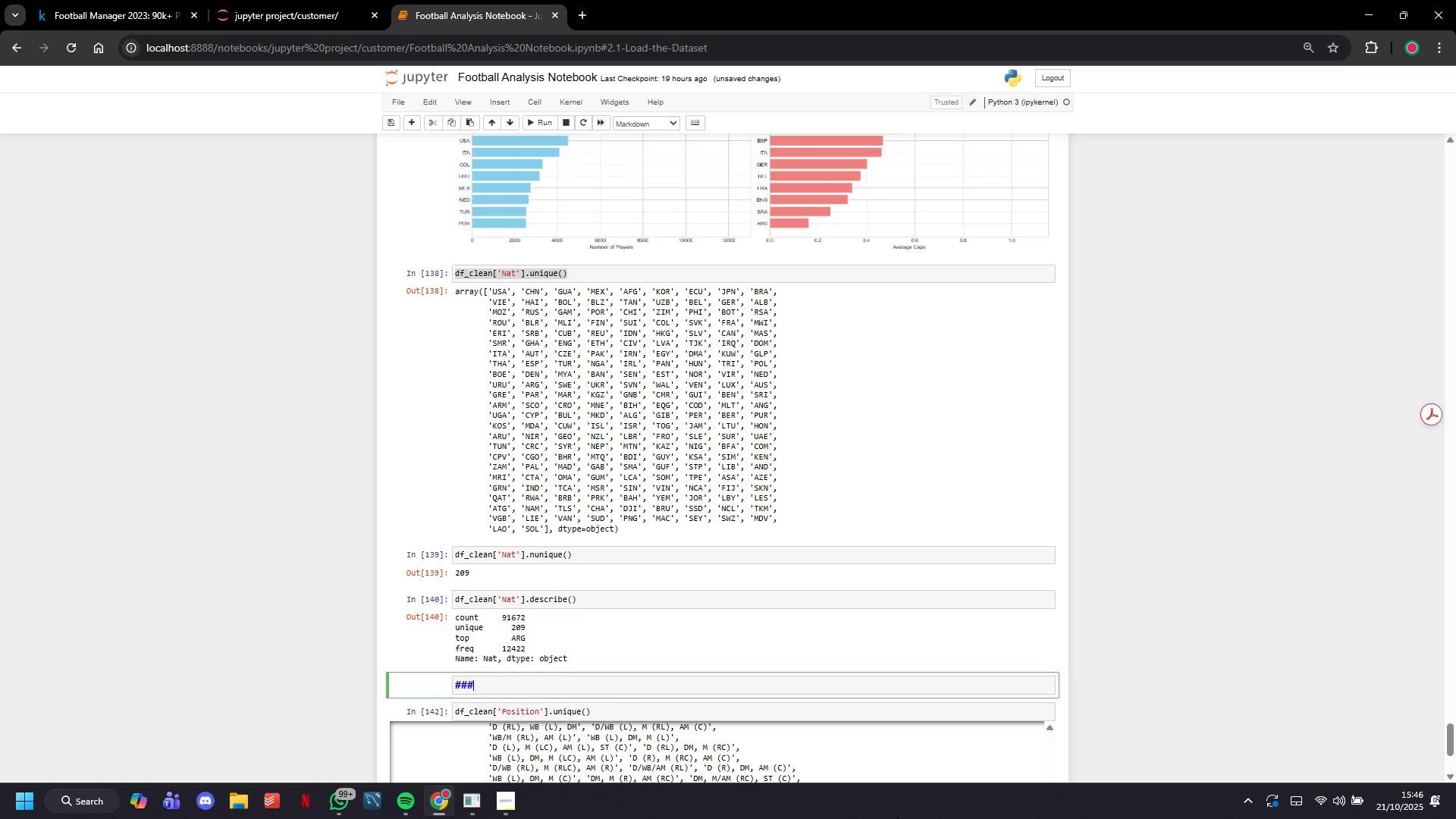 
key(Backspace)
type( 4.4 Position Analysis)
 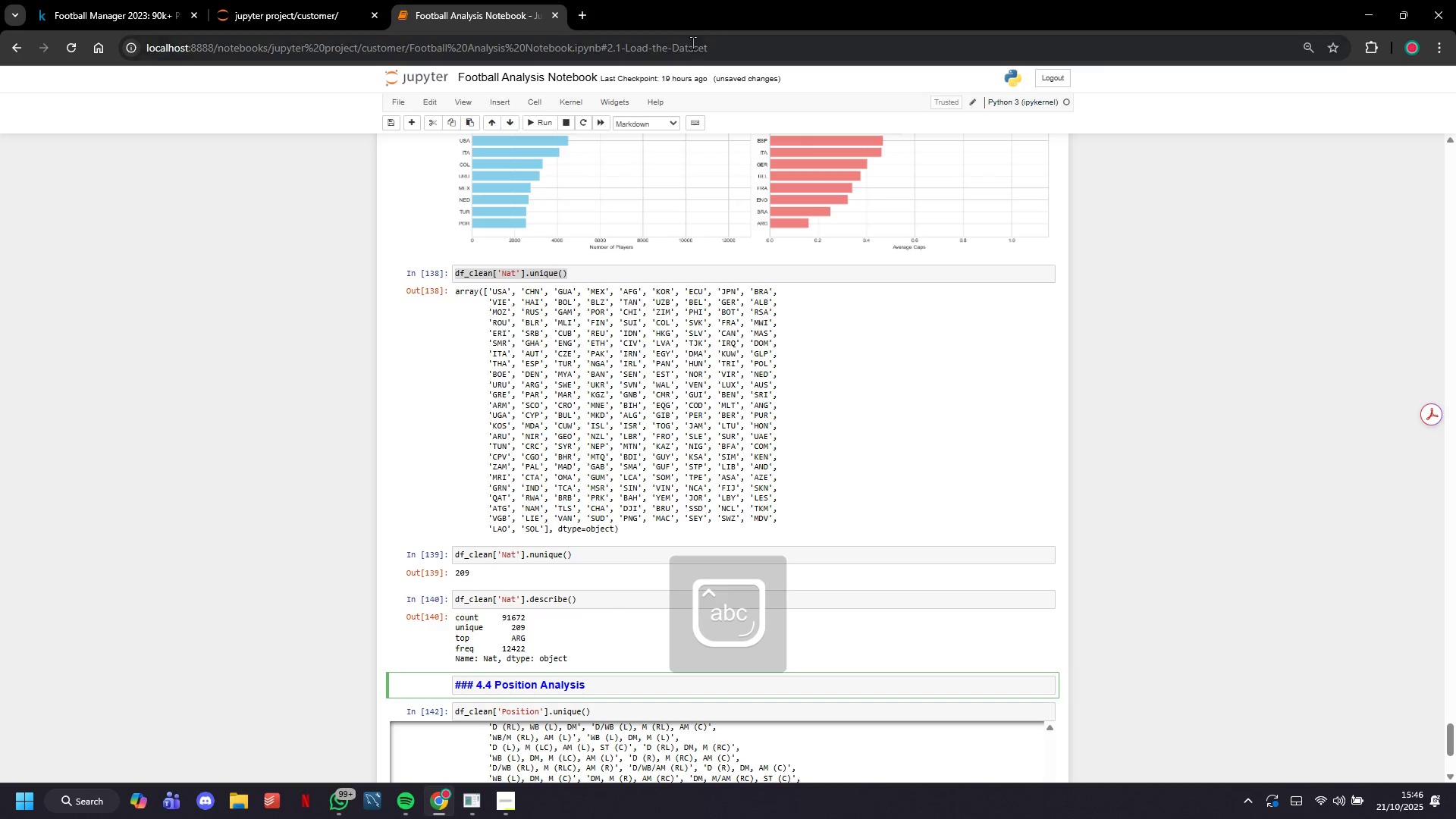 
left_click([546, 122])